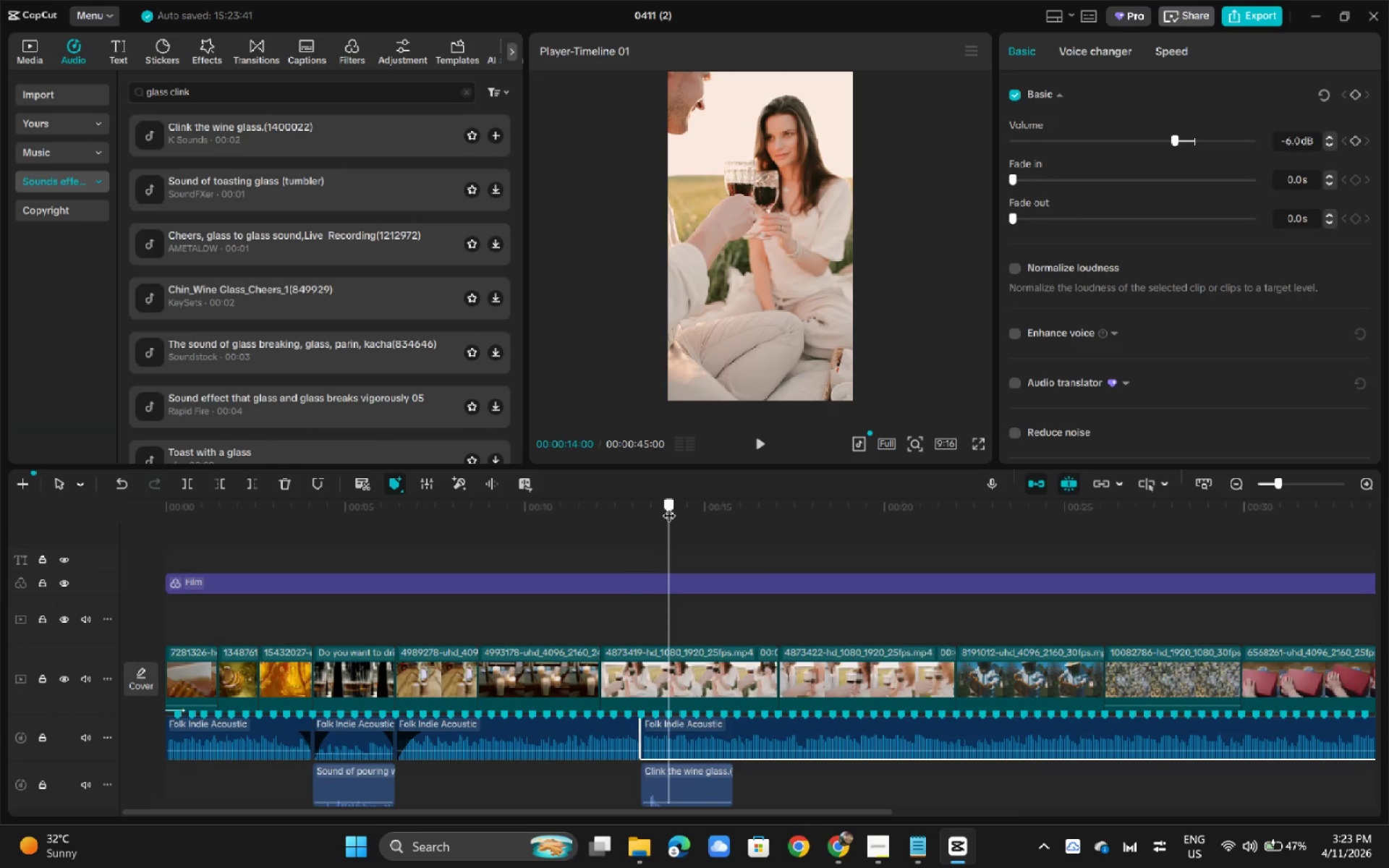 
key(Control+ControlLeft)
 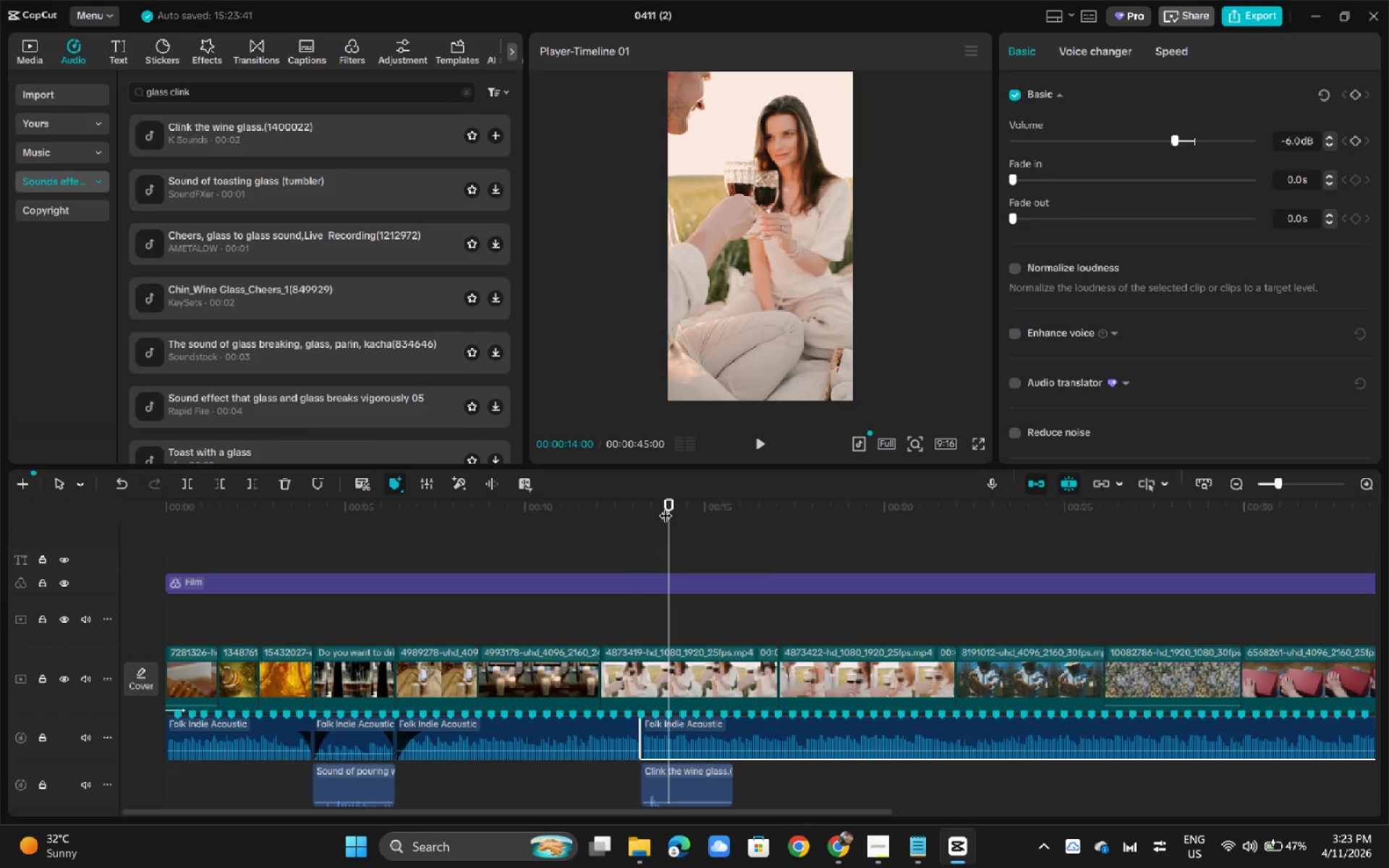 
left_click_drag(start_coordinate=[666, 506], to_coordinate=[677, 510])
 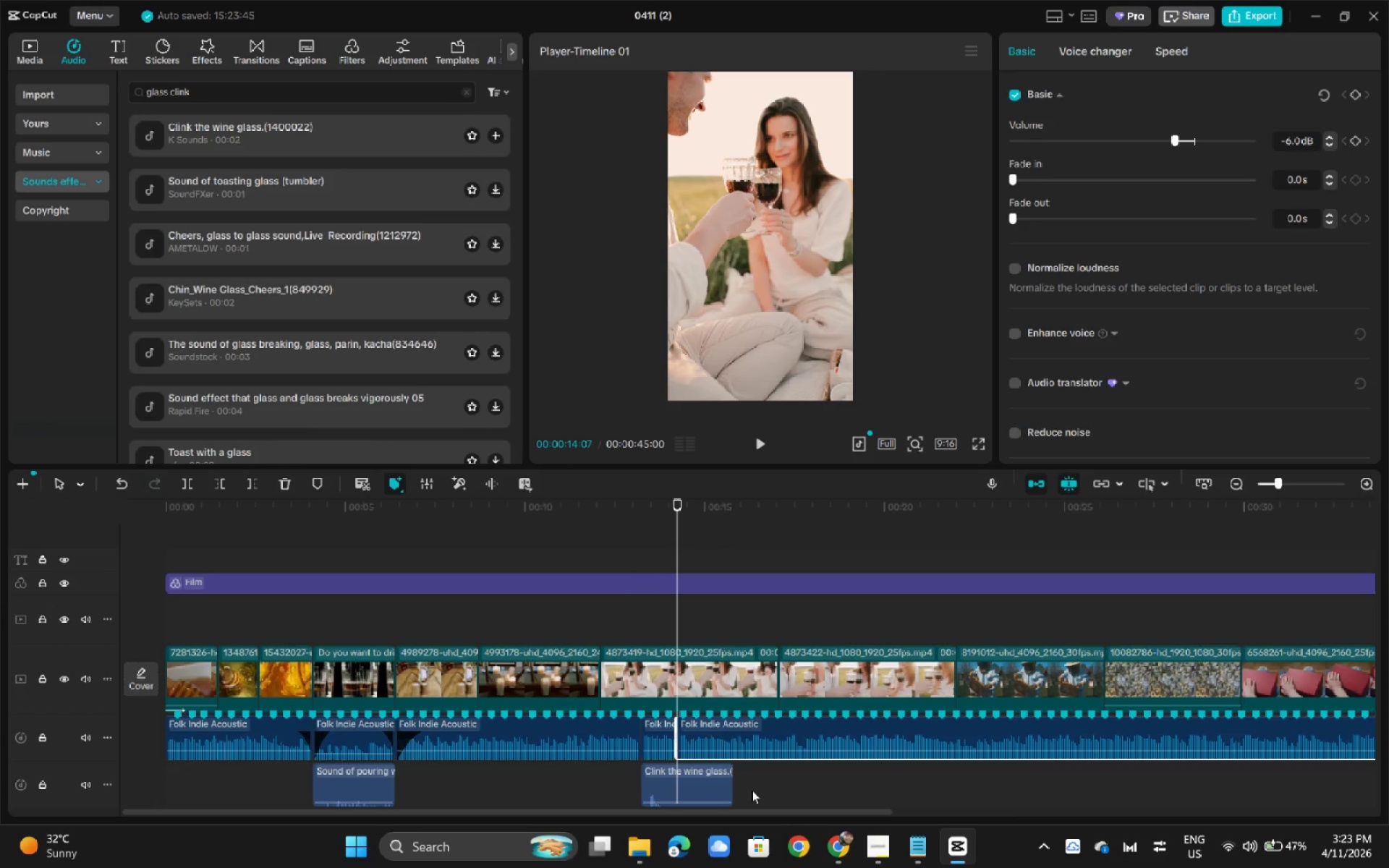 
key(Control+ControlLeft)
 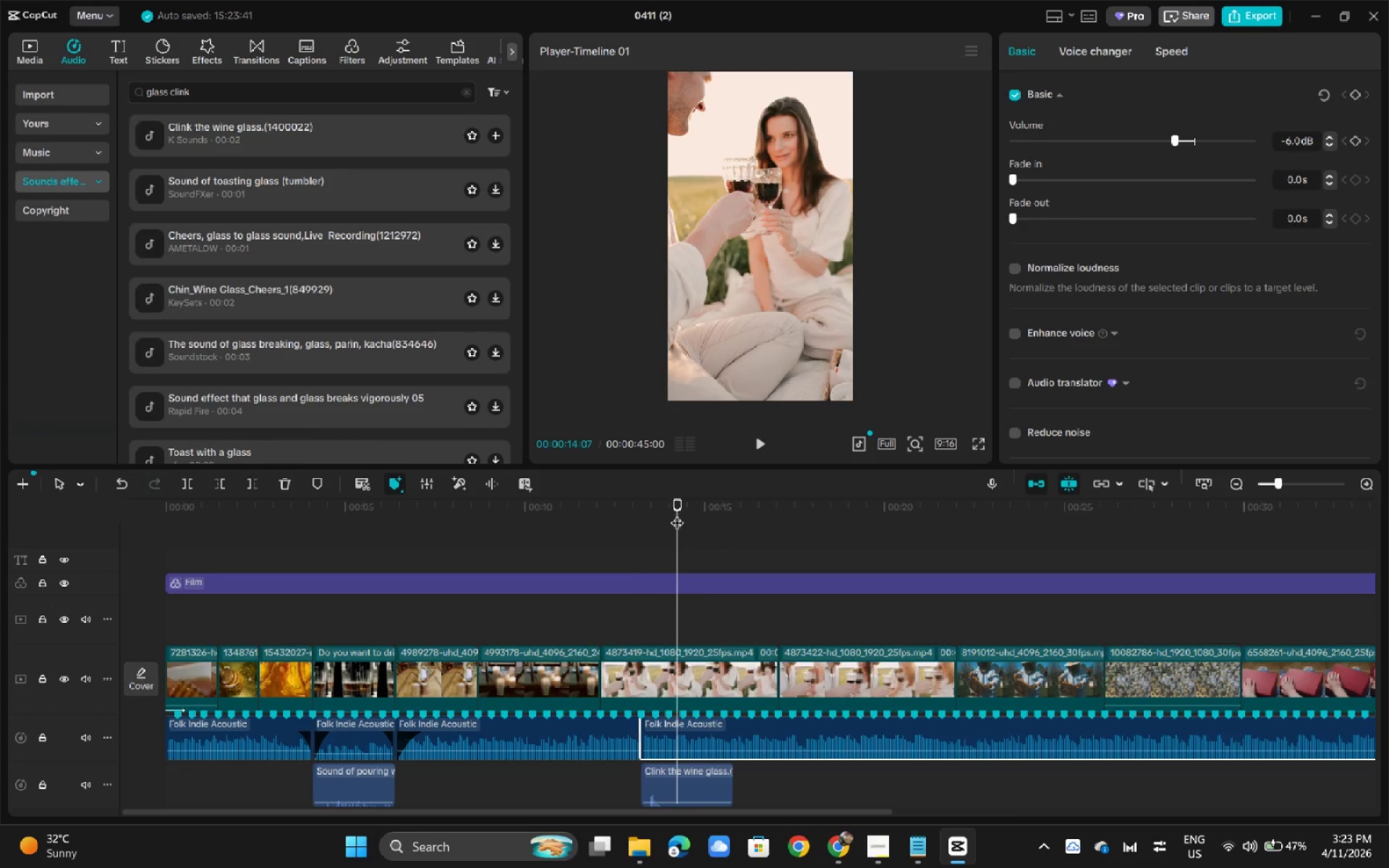 
key(Control+B)
 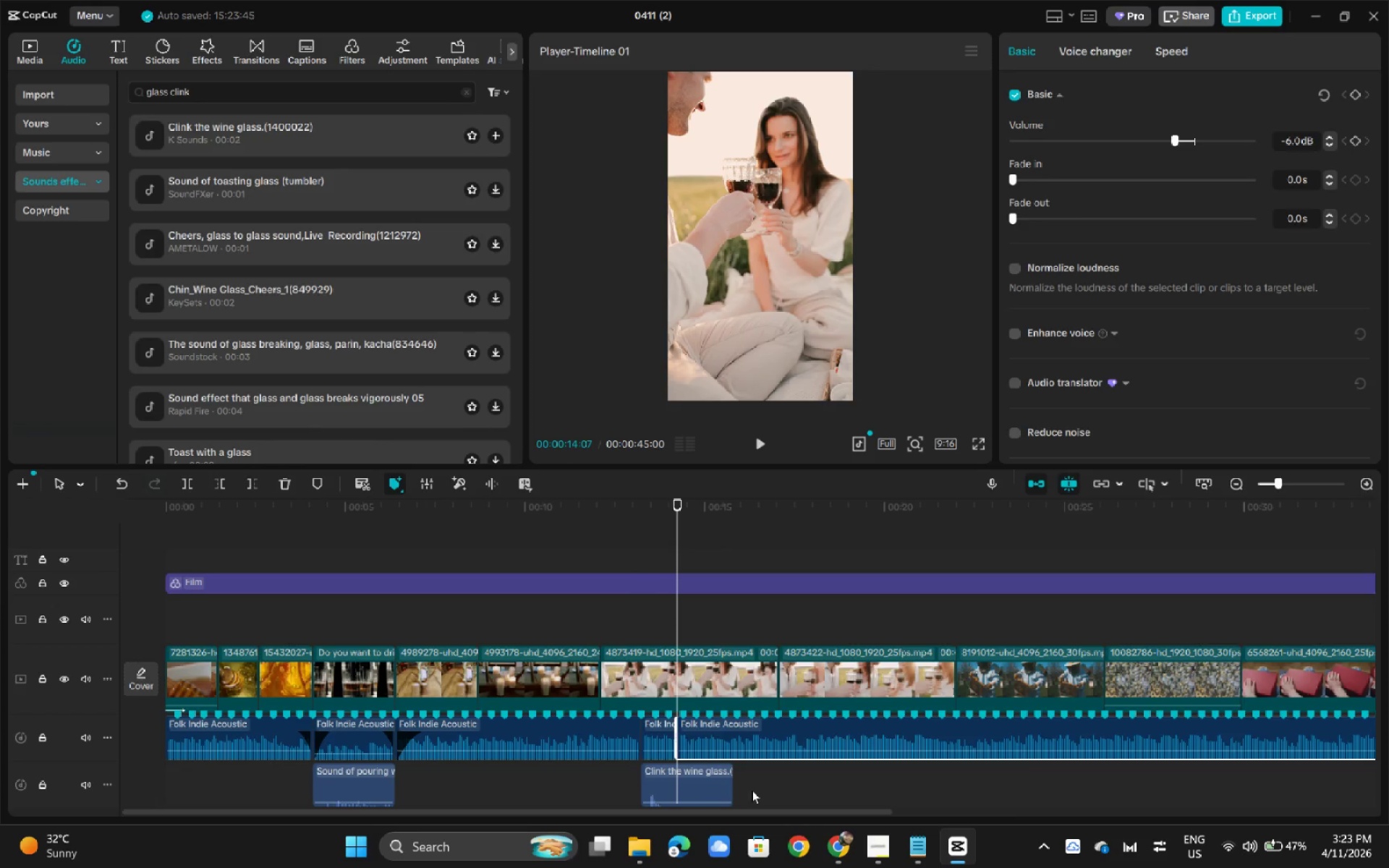 
left_click([726, 788])
 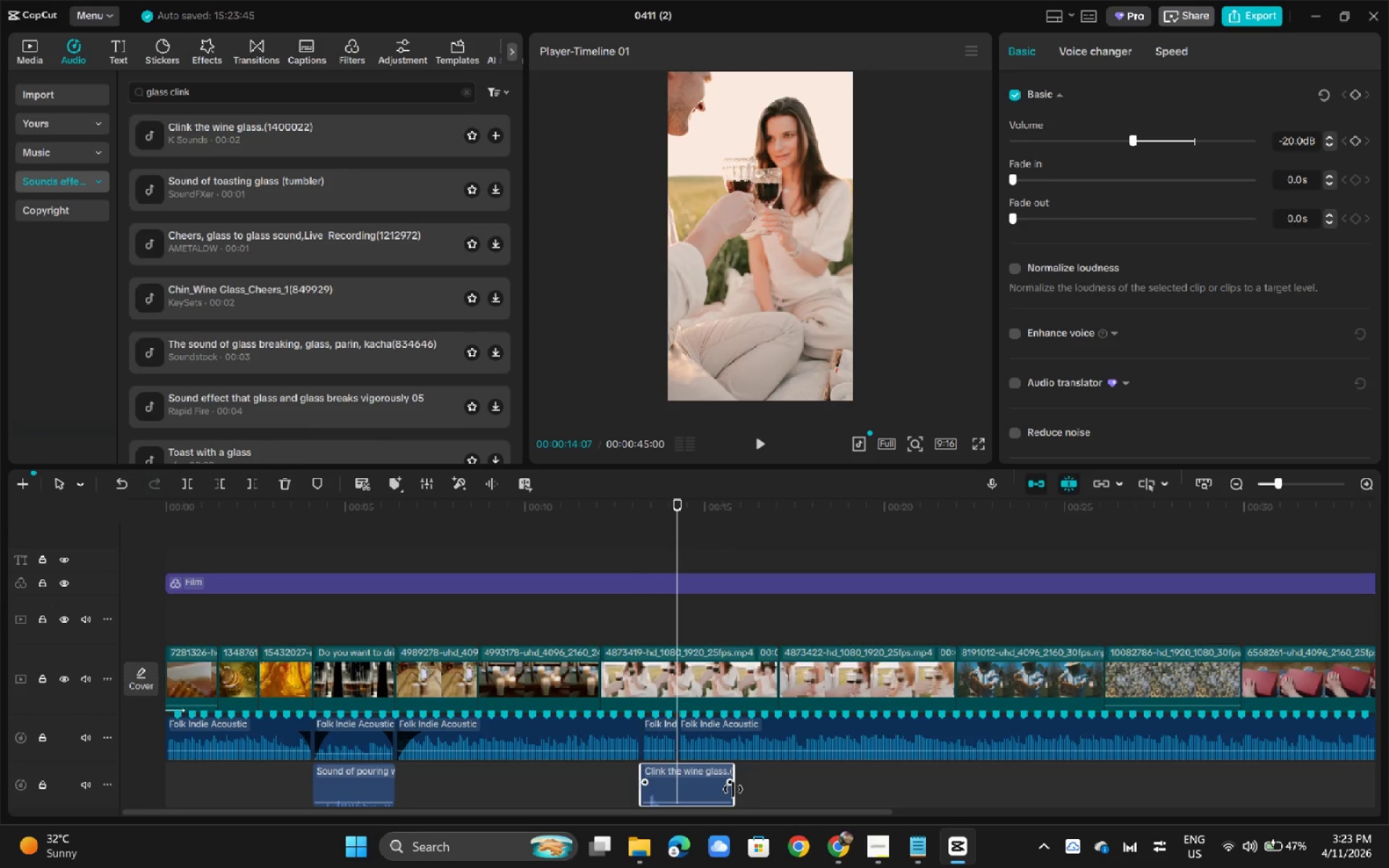 
left_click_drag(start_coordinate=[733, 789], to_coordinate=[672, 793])
 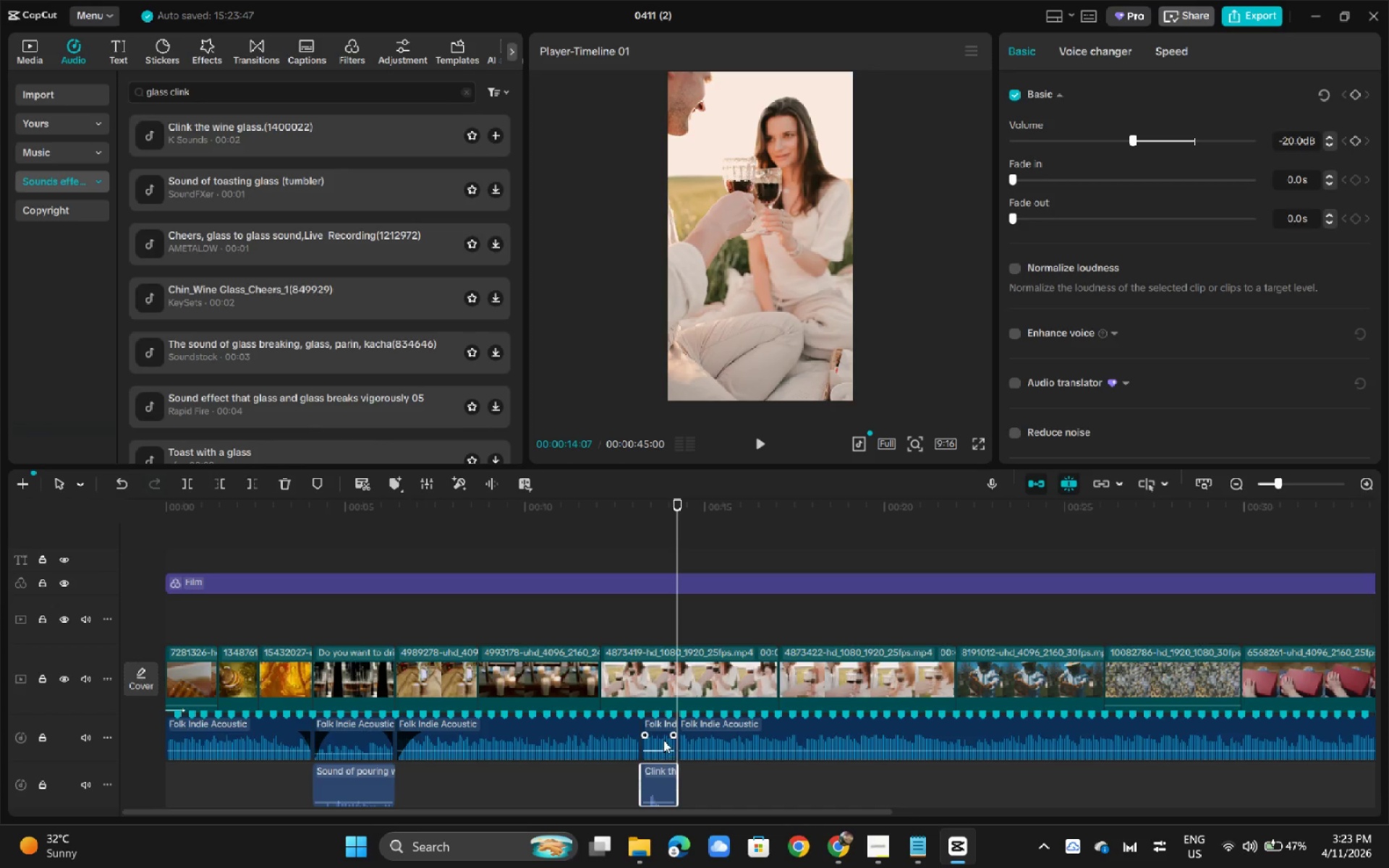 
left_click([663, 740])
 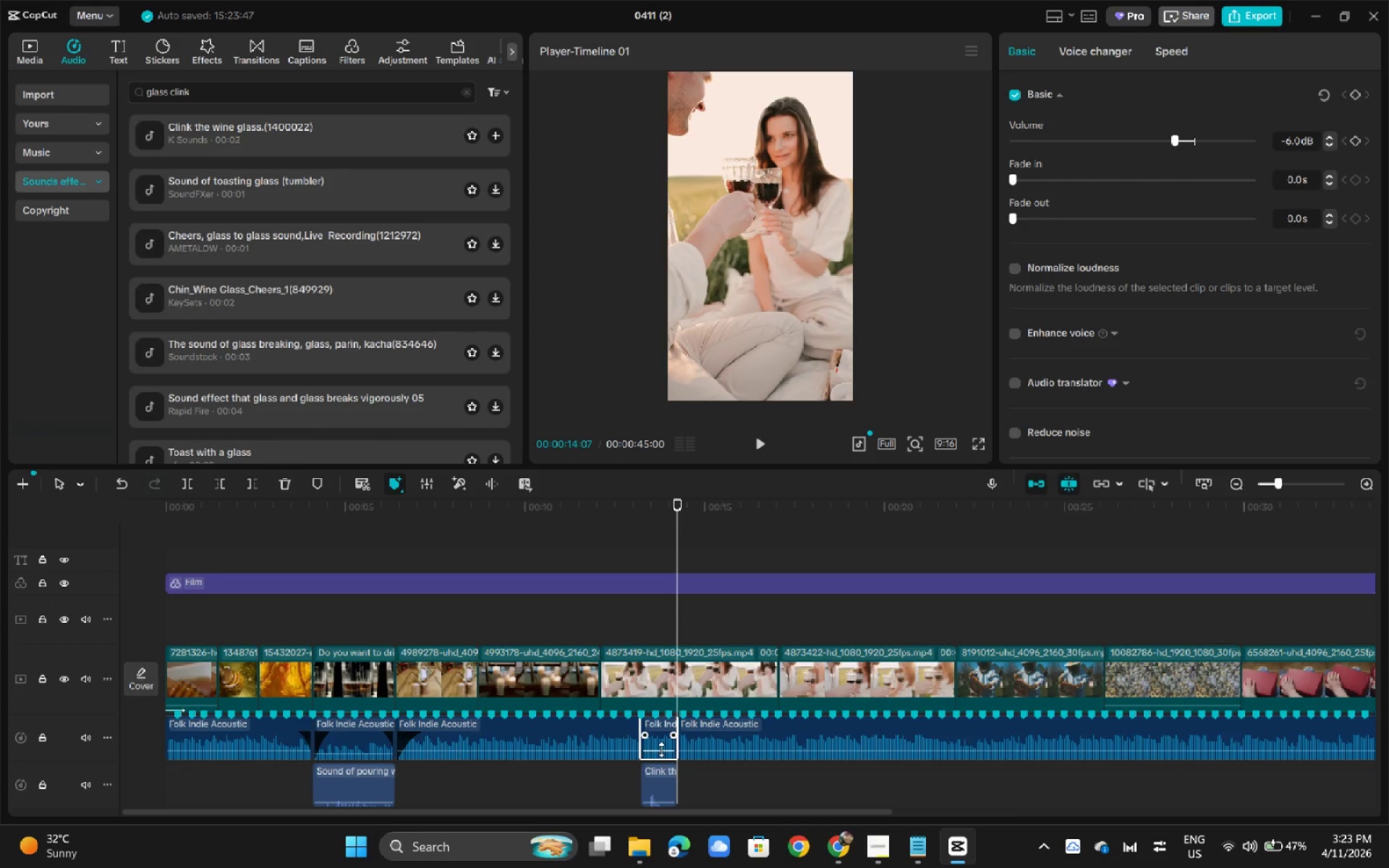 
left_click_drag(start_coordinate=[661, 749], to_coordinate=[663, 753])
 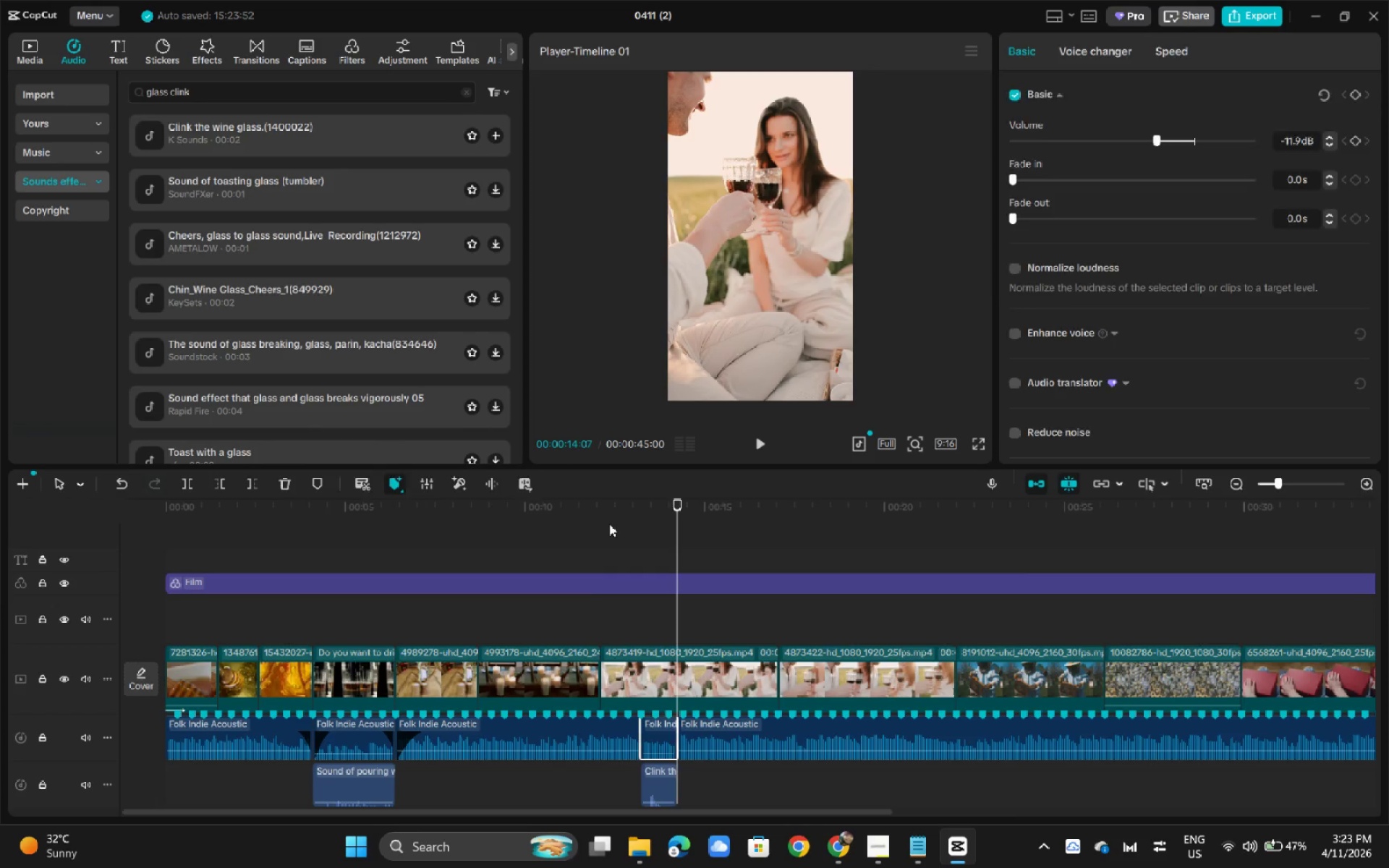 
key(Space)
 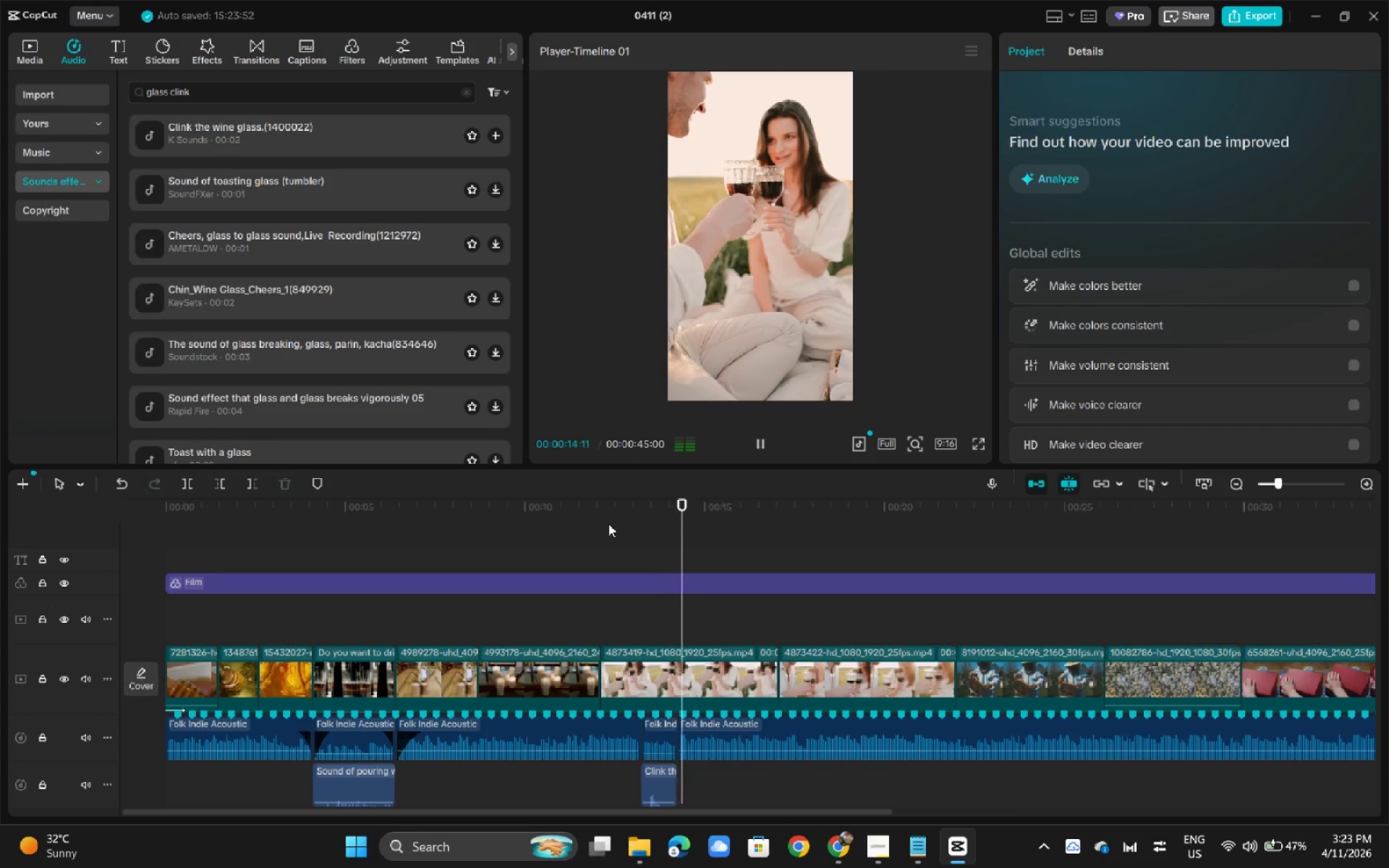 
key(Space)
 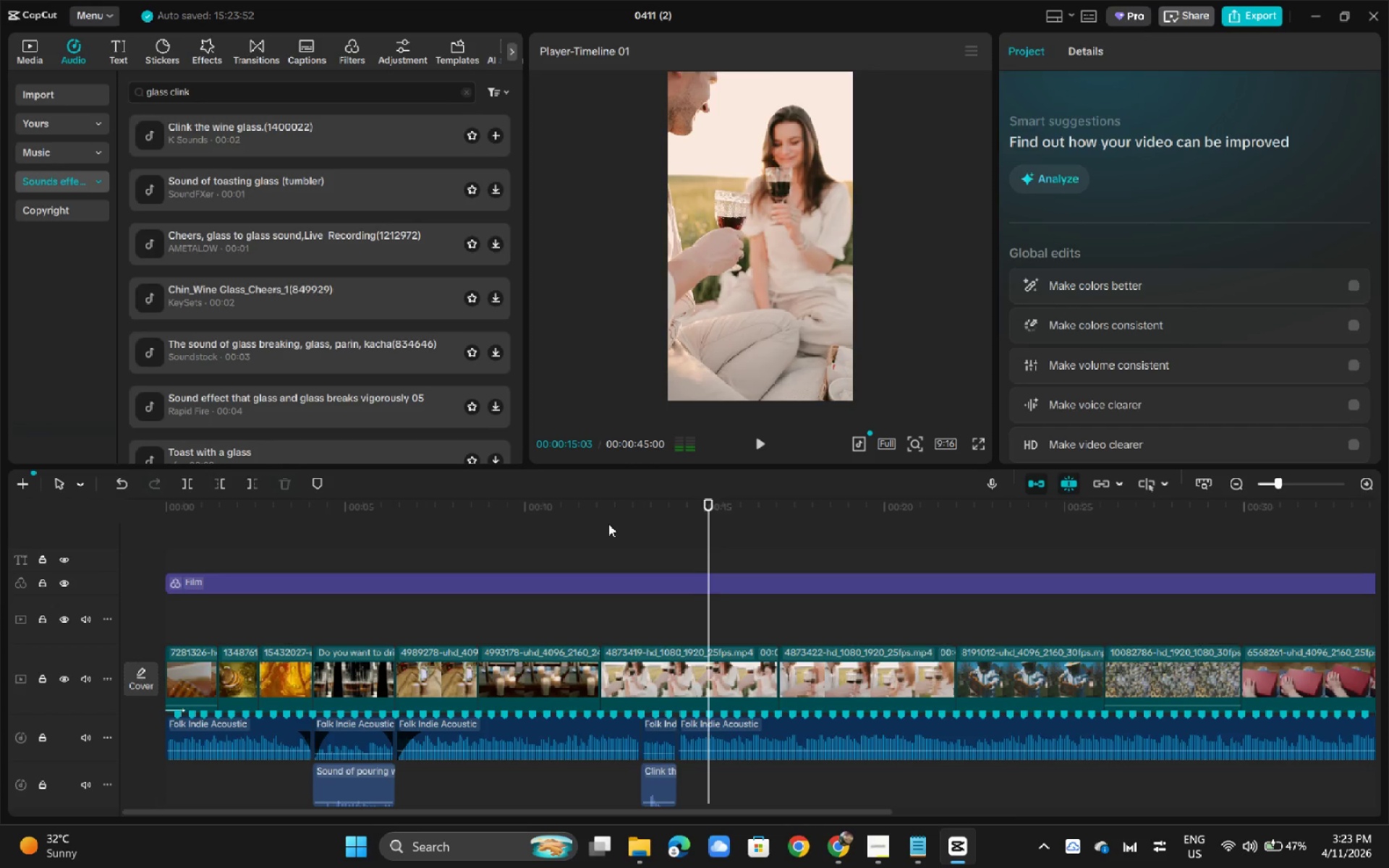 
key(Space)
 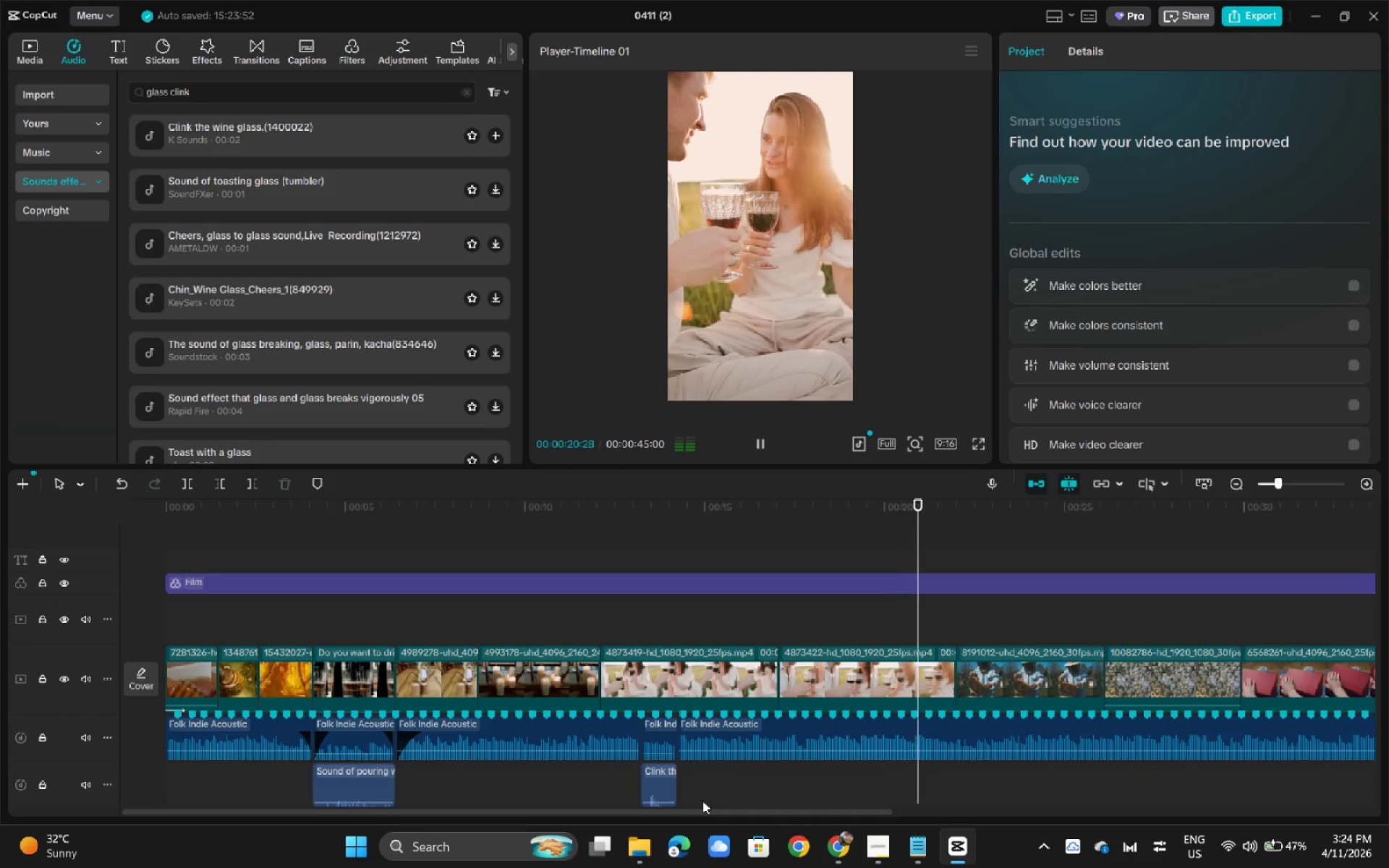 
wait(7.81)
 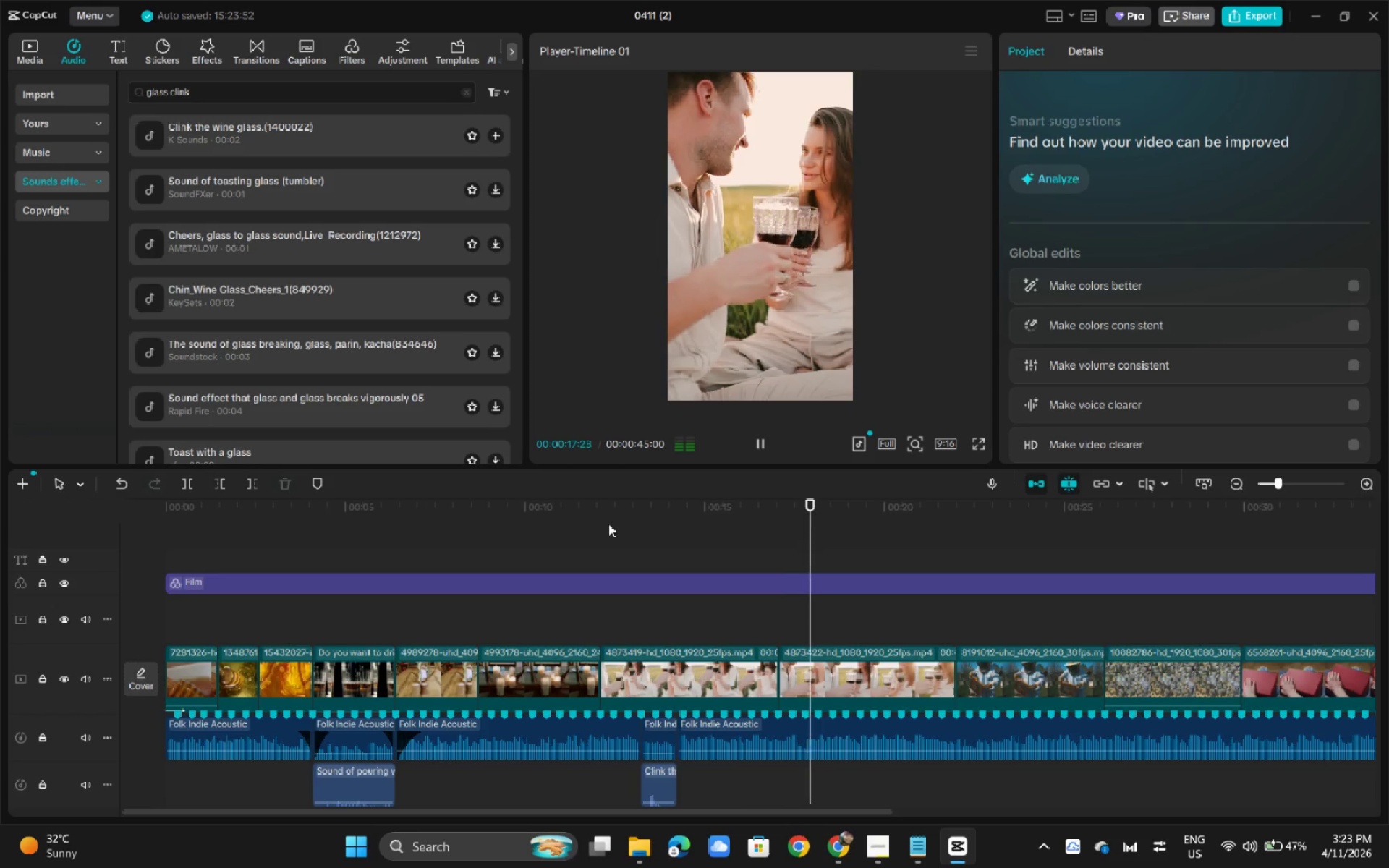 
left_click_drag(start_coordinate=[420, 525], to_coordinate=[41, 516])
 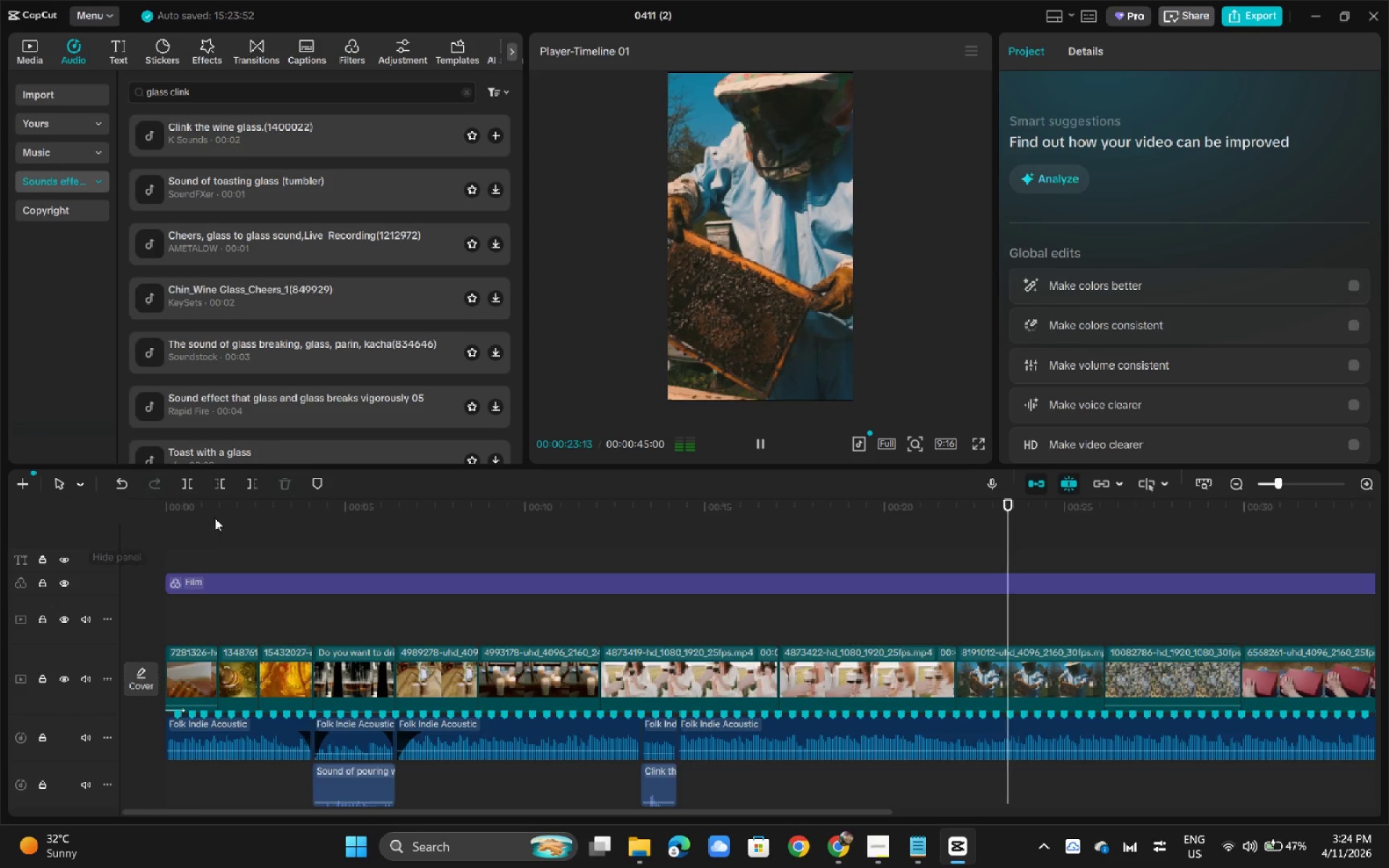 
left_click_drag(start_coordinate=[206, 513], to_coordinate=[85, 510])
 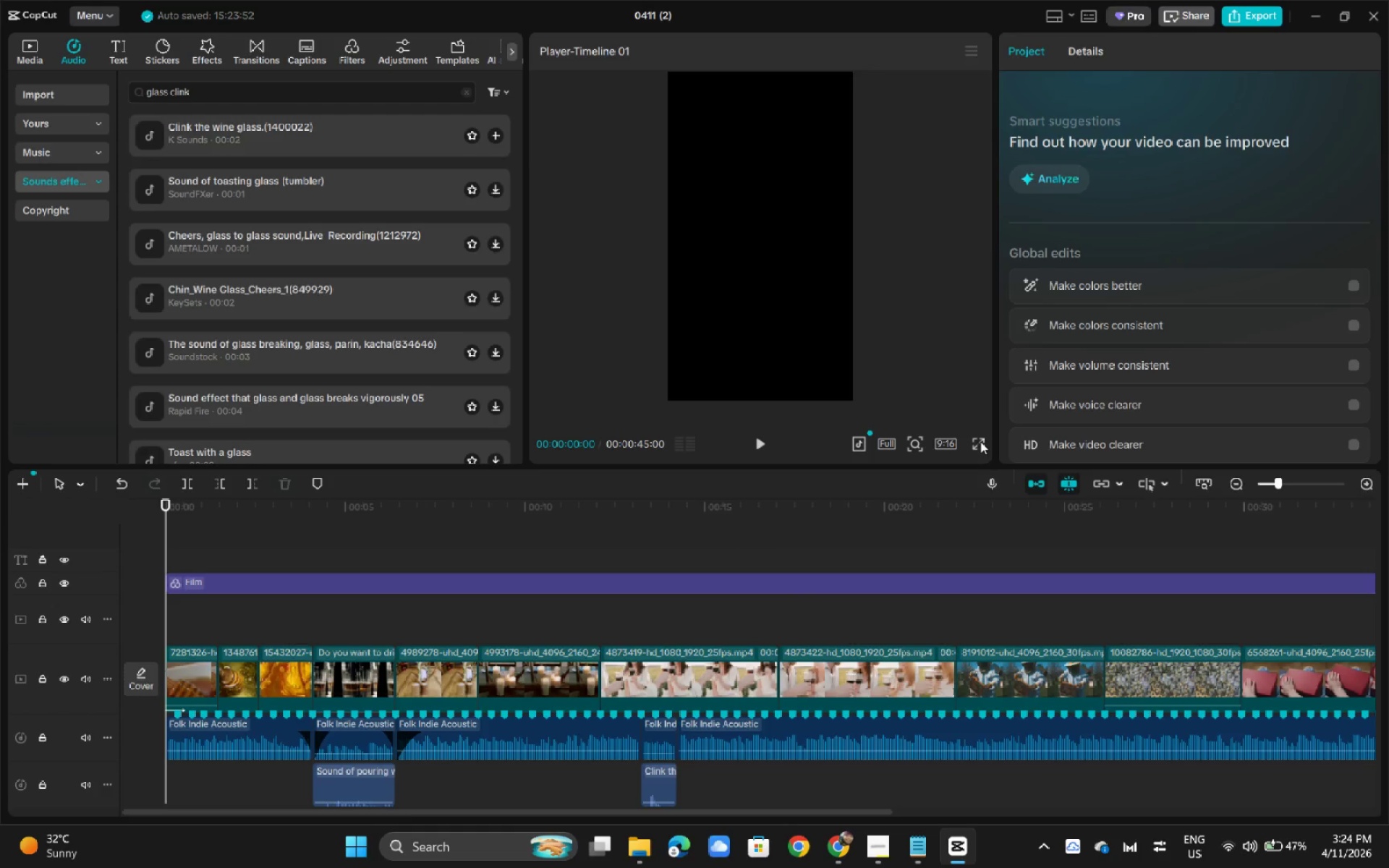 
key(Space)
 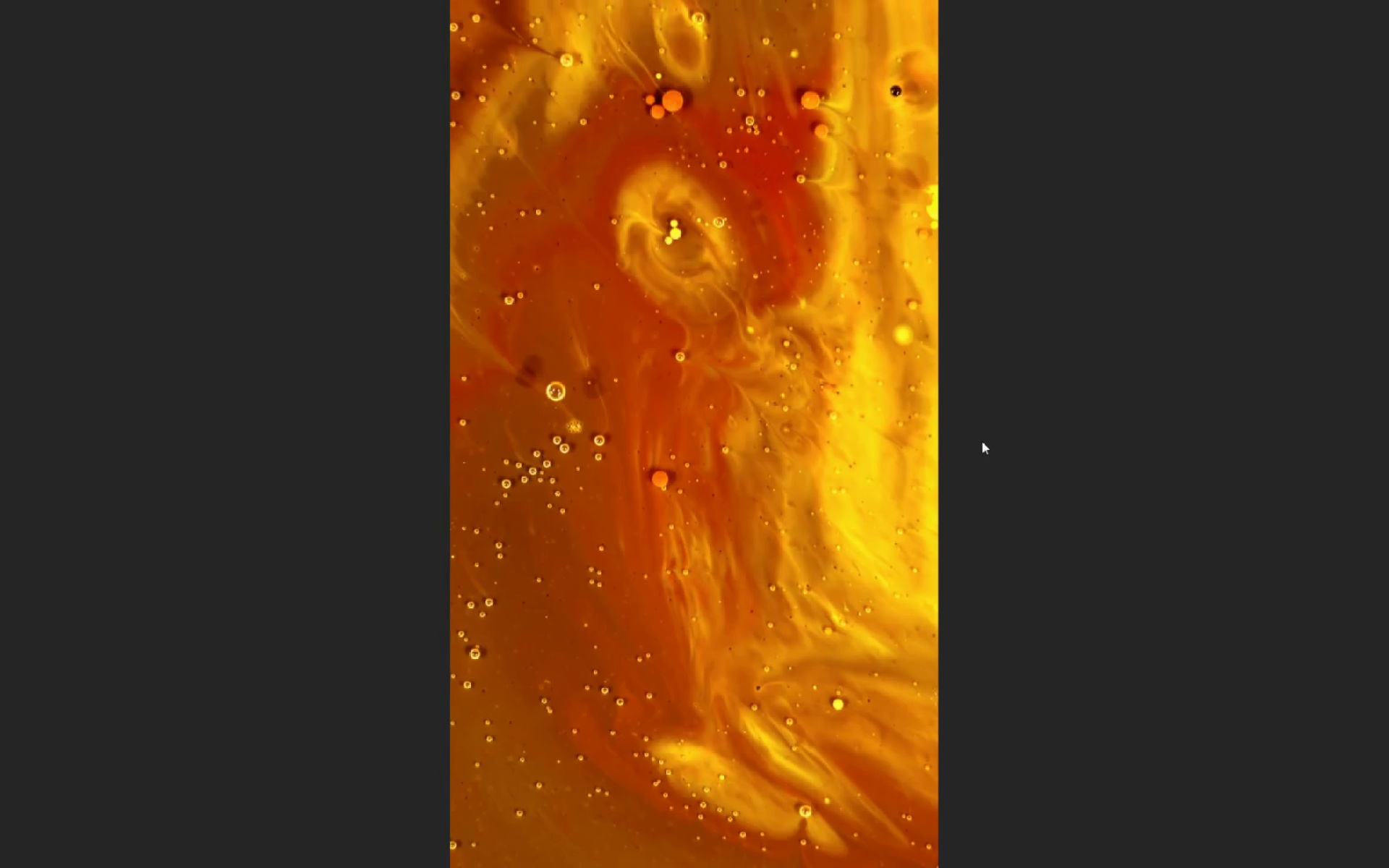 
wait(8.36)
 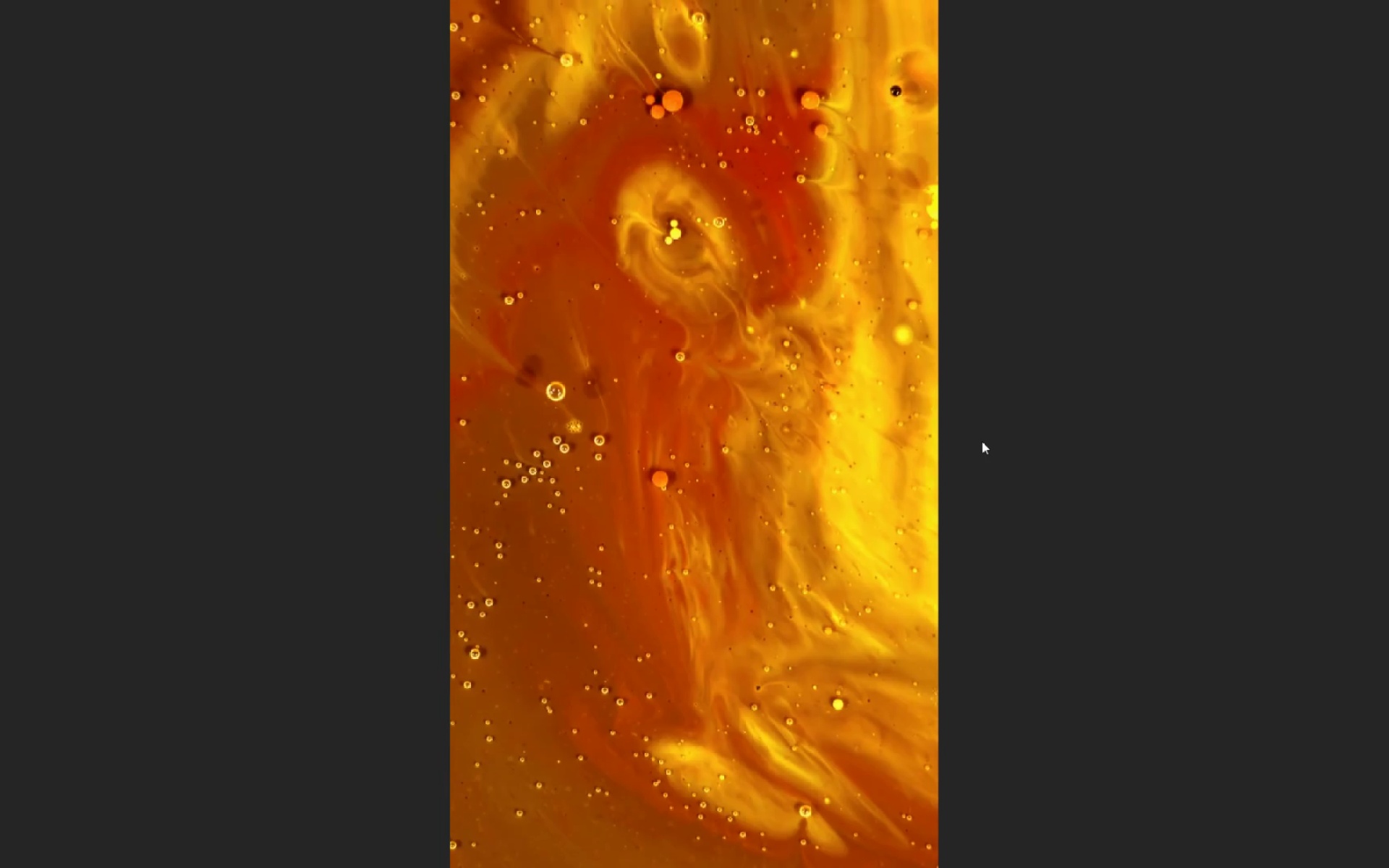 
key(Escape)
 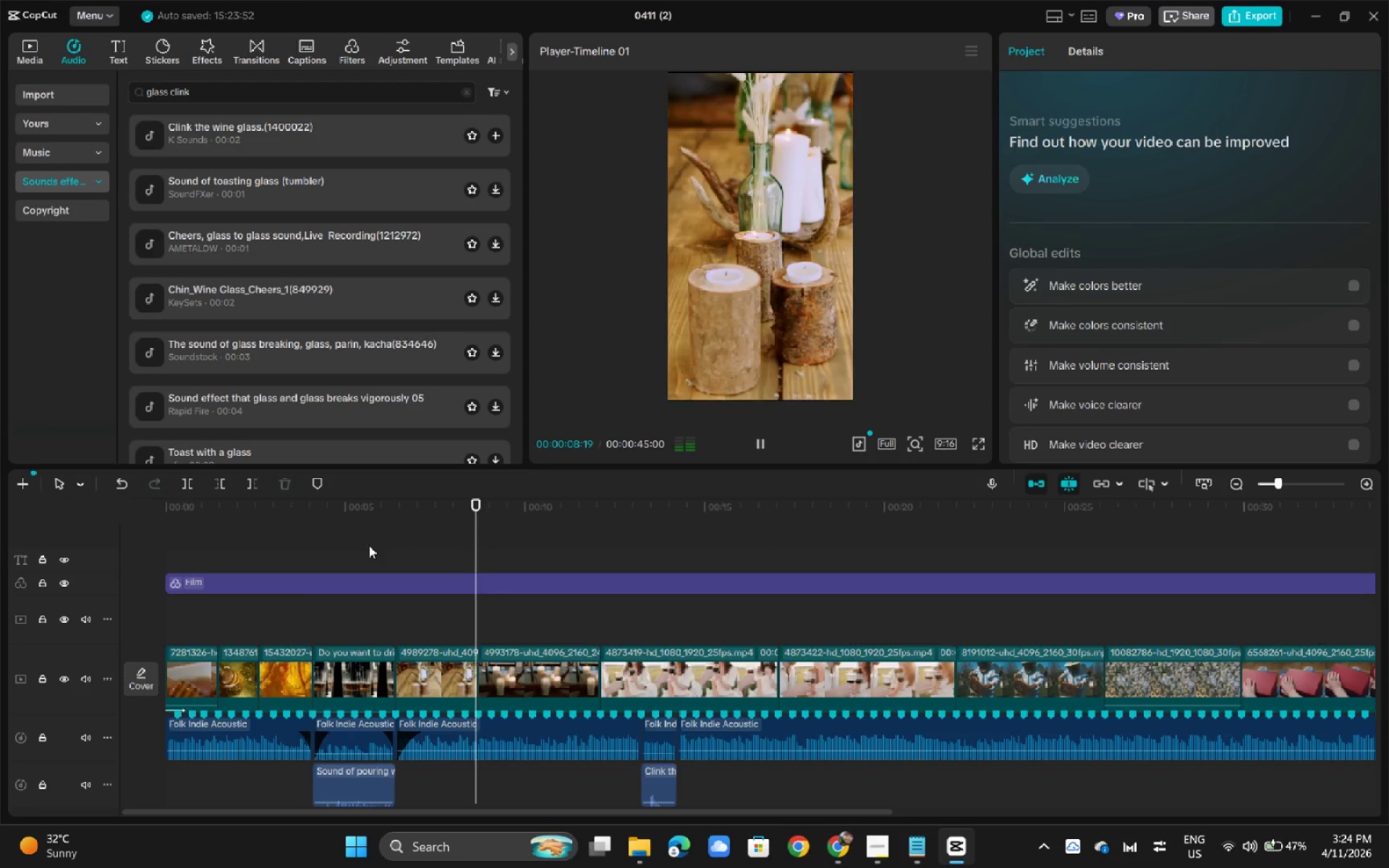 
left_click([300, 511])
 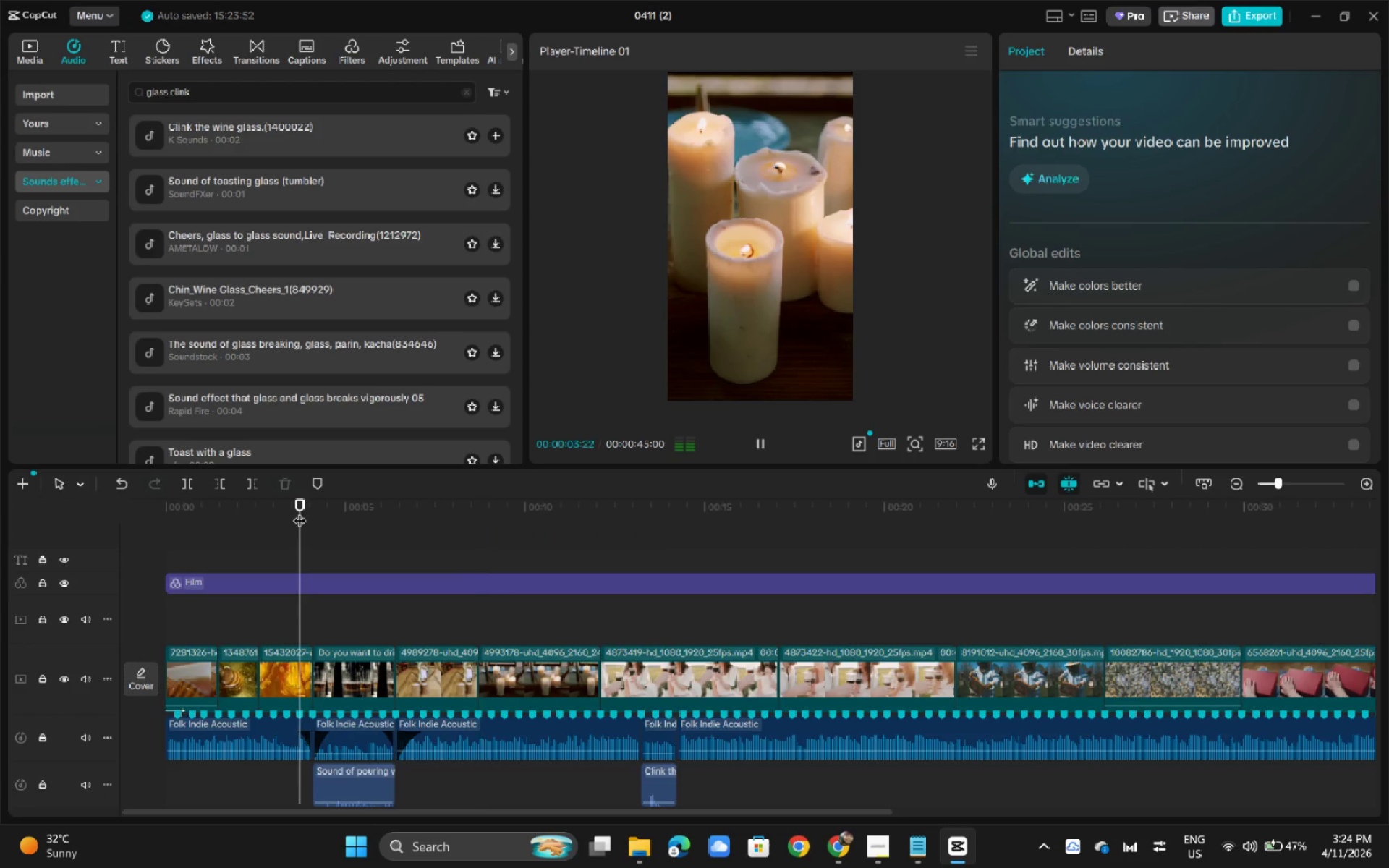 
key(Space)
 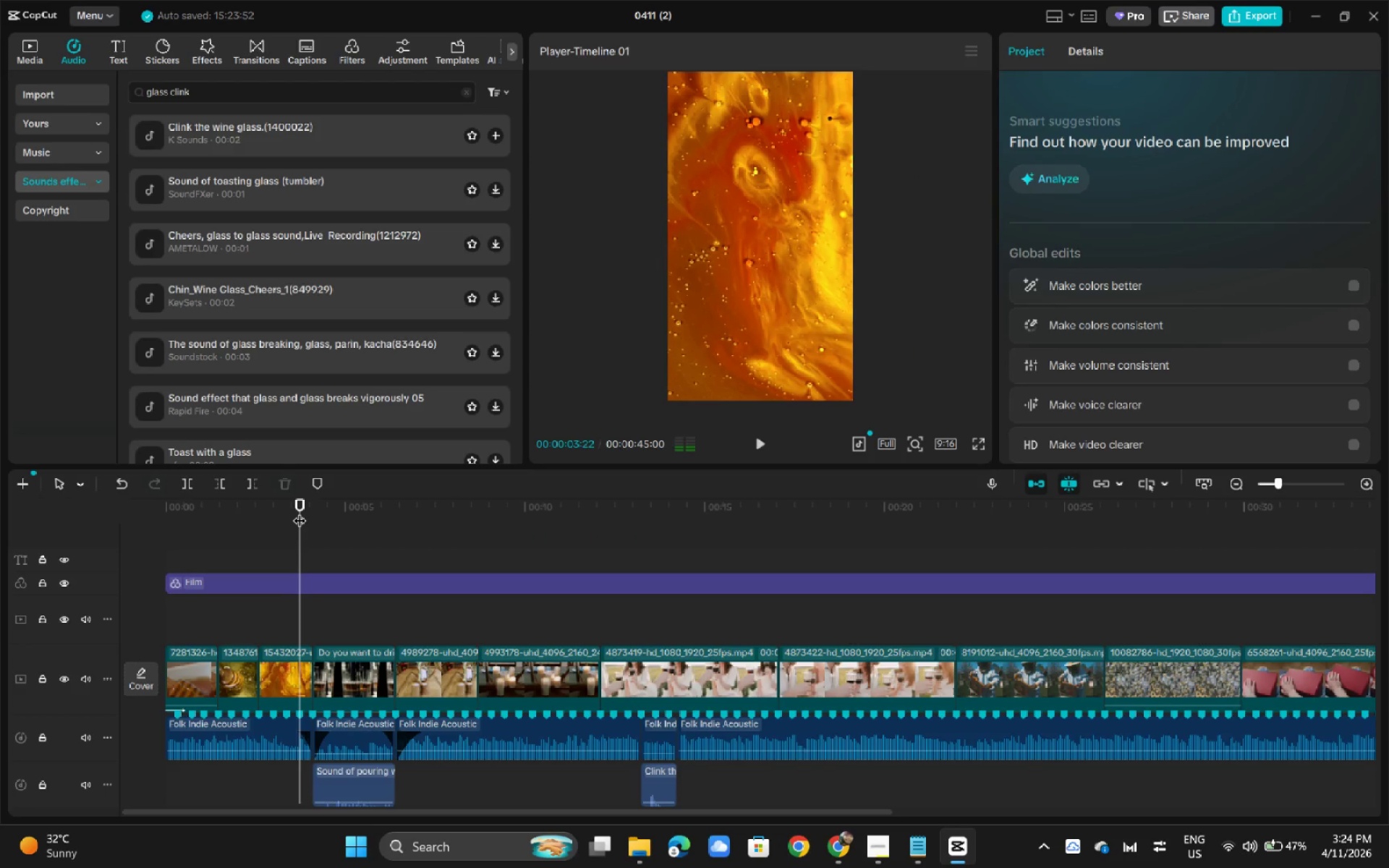 
key(Space)
 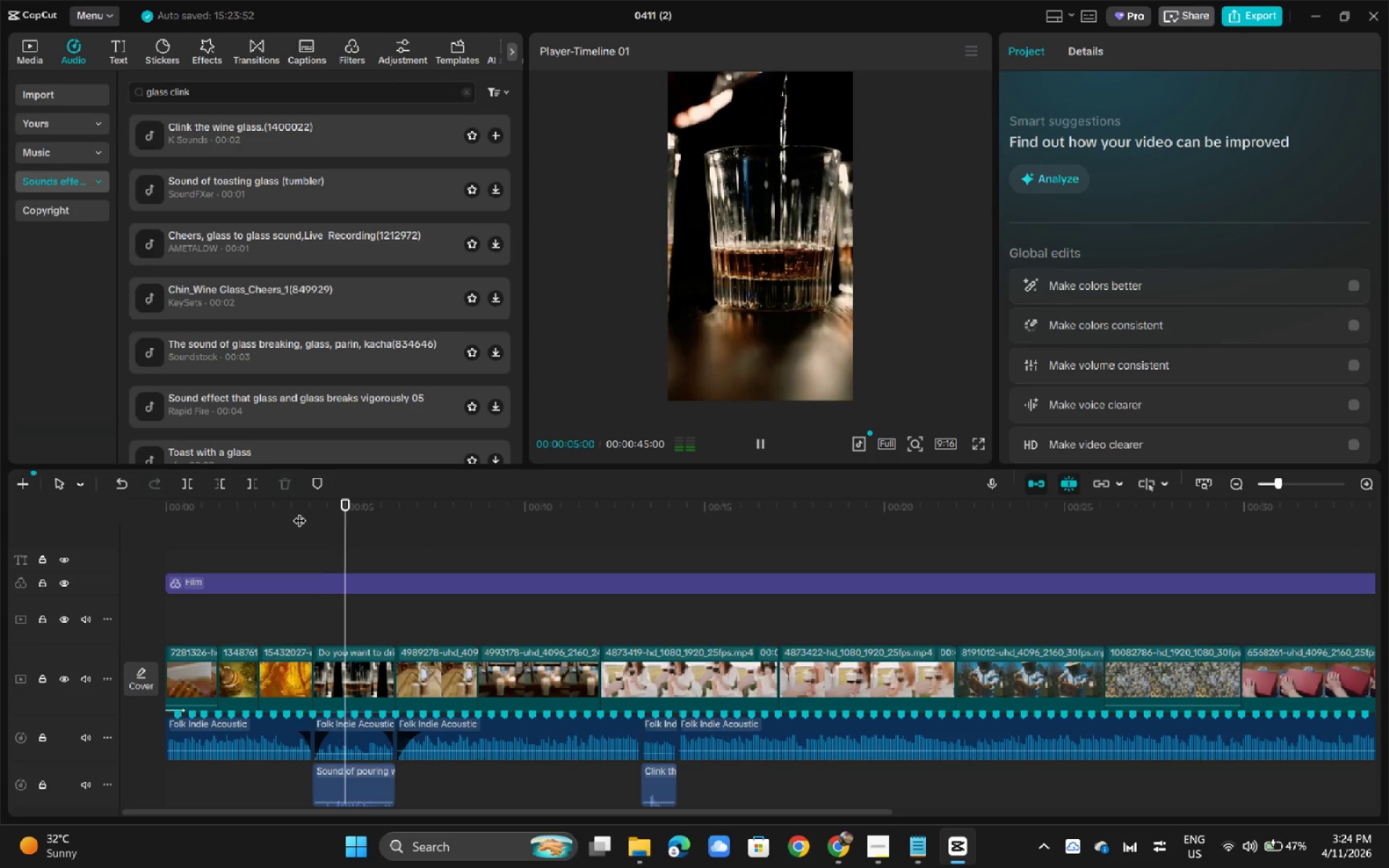 
key(Space)
 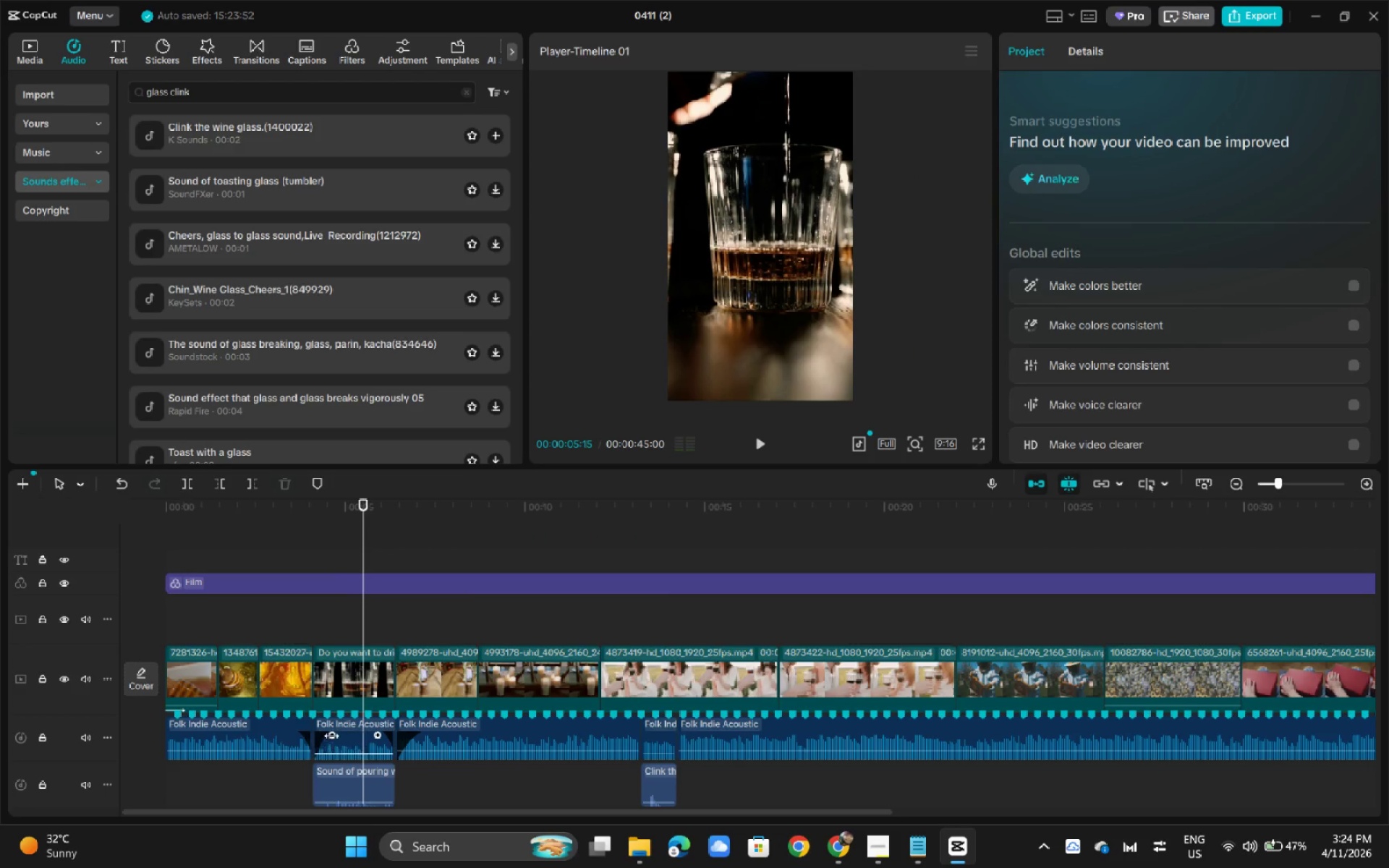 
left_click([332, 736])
 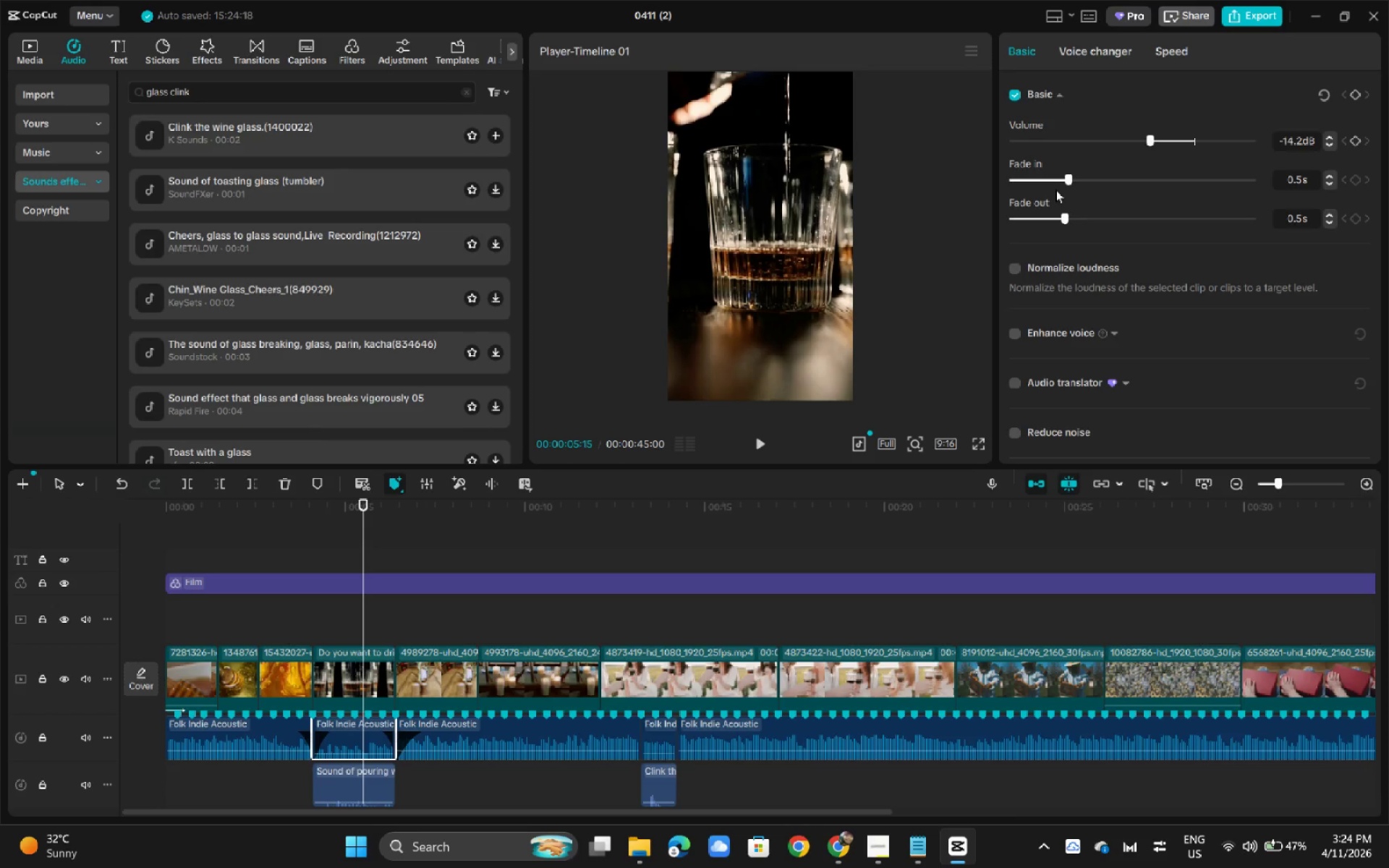 
left_click_drag(start_coordinate=[1059, 182], to_coordinate=[1037, 182])
 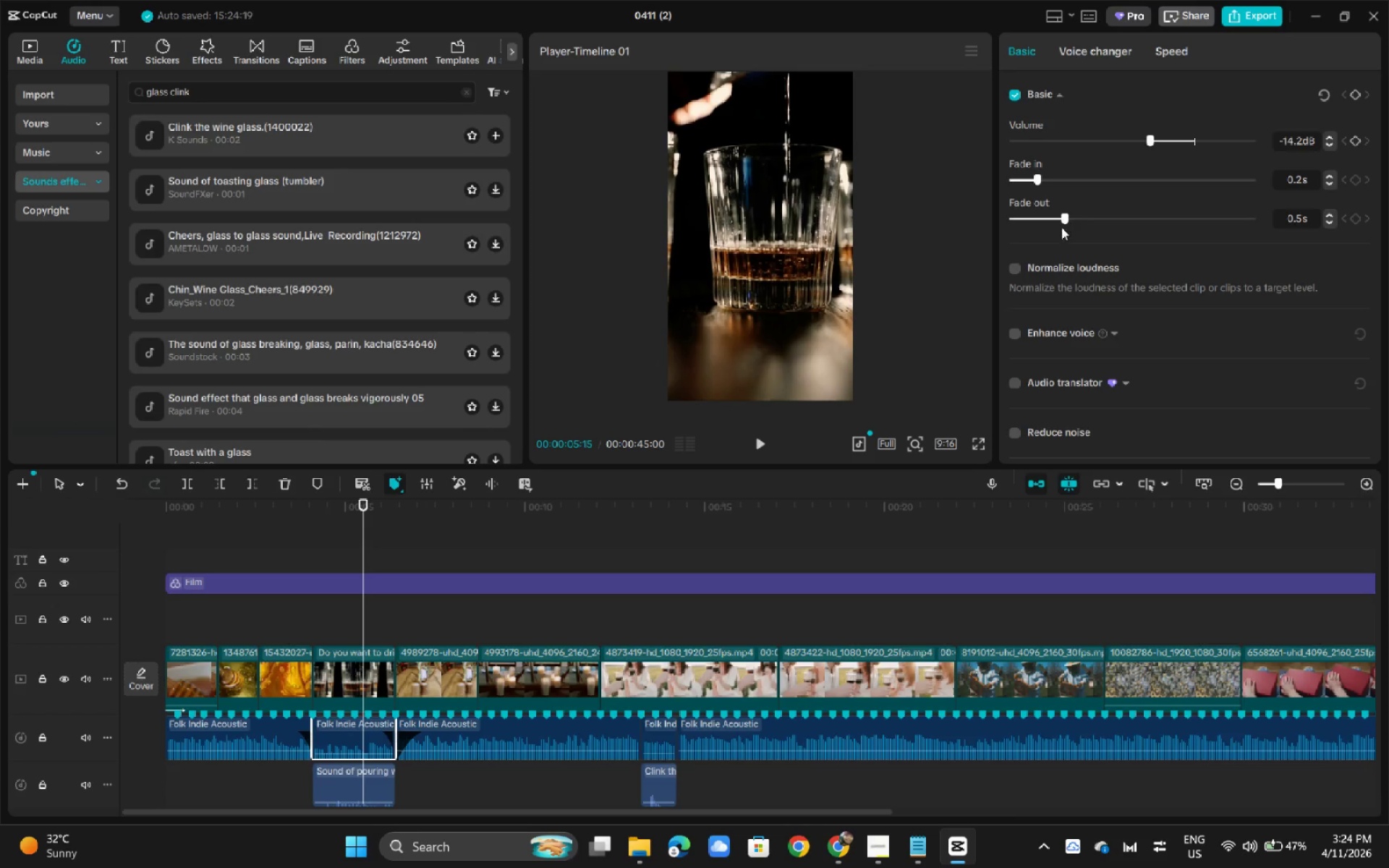 
left_click_drag(start_coordinate=[1061, 223], to_coordinate=[1040, 221])
 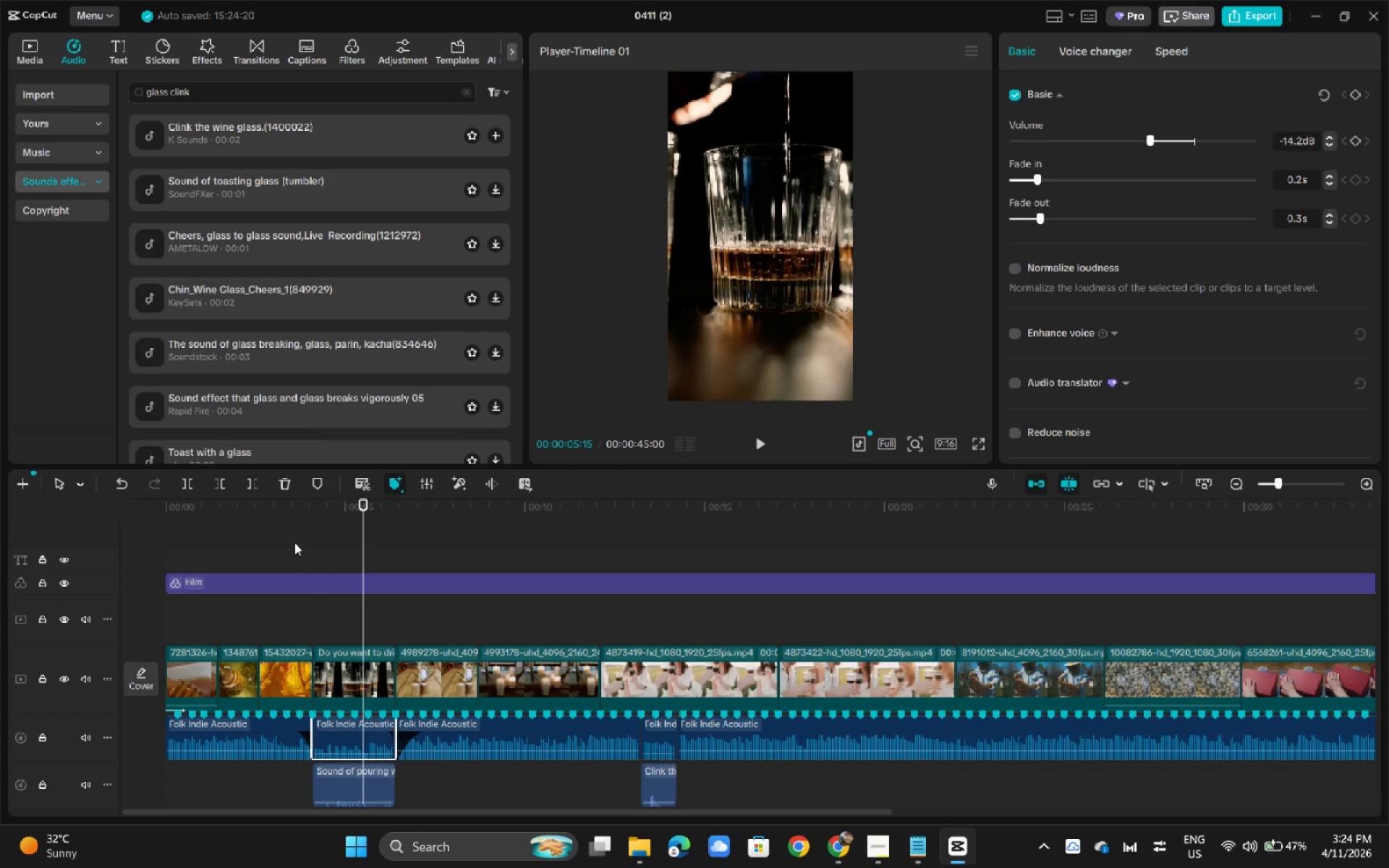 
left_click([292, 537])
 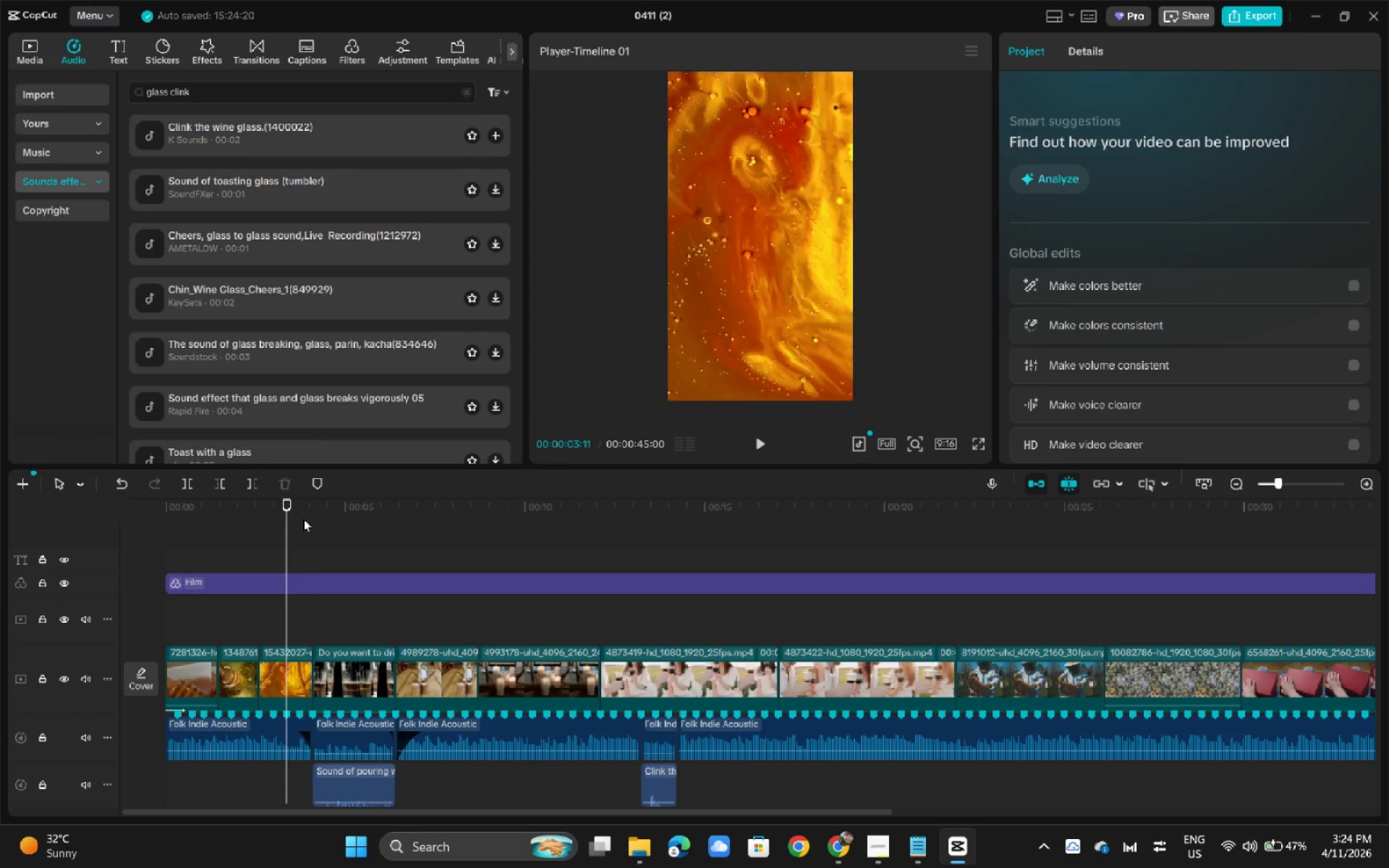 
key(Space)
 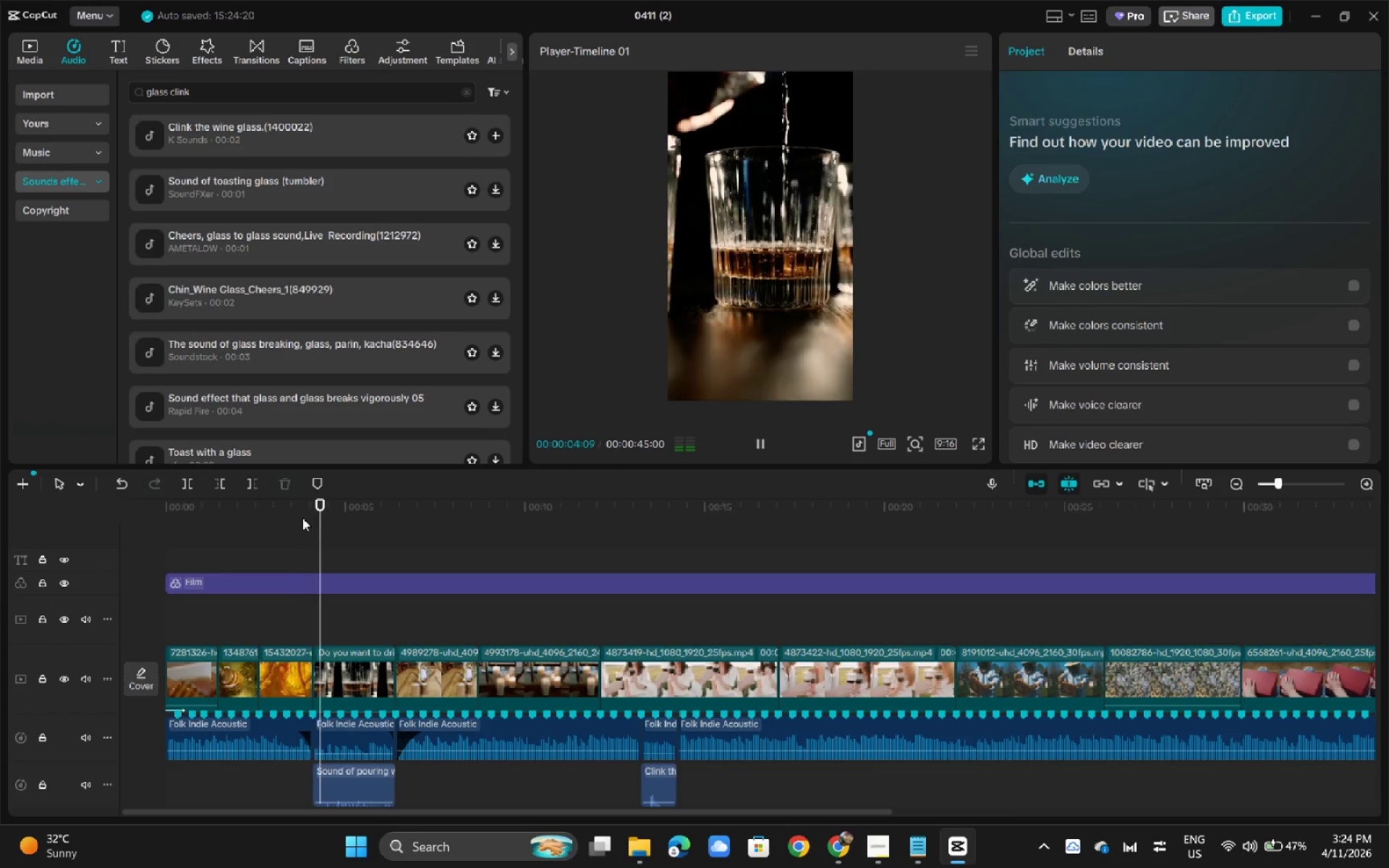 
key(Space)
 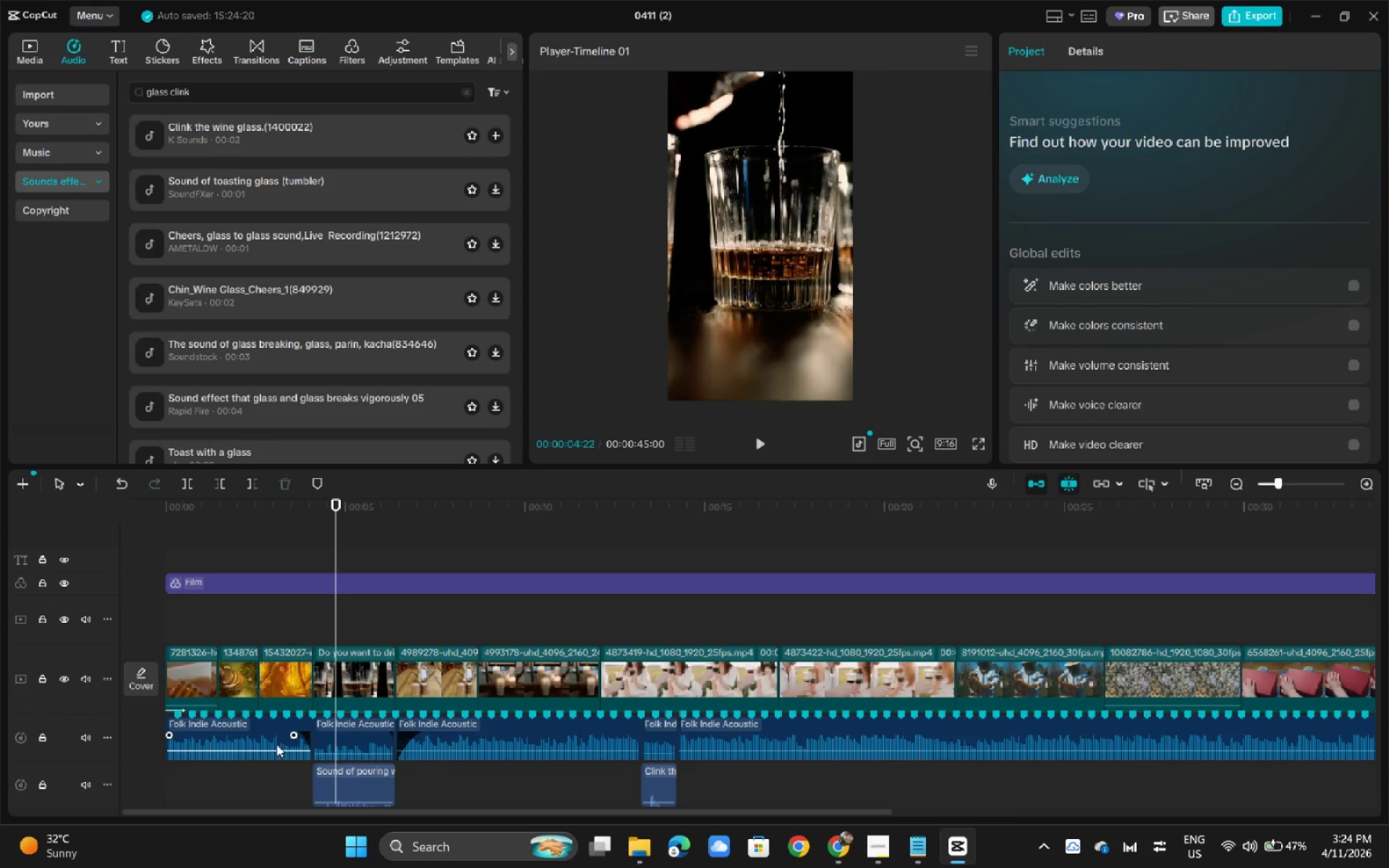 
left_click([276, 744])
 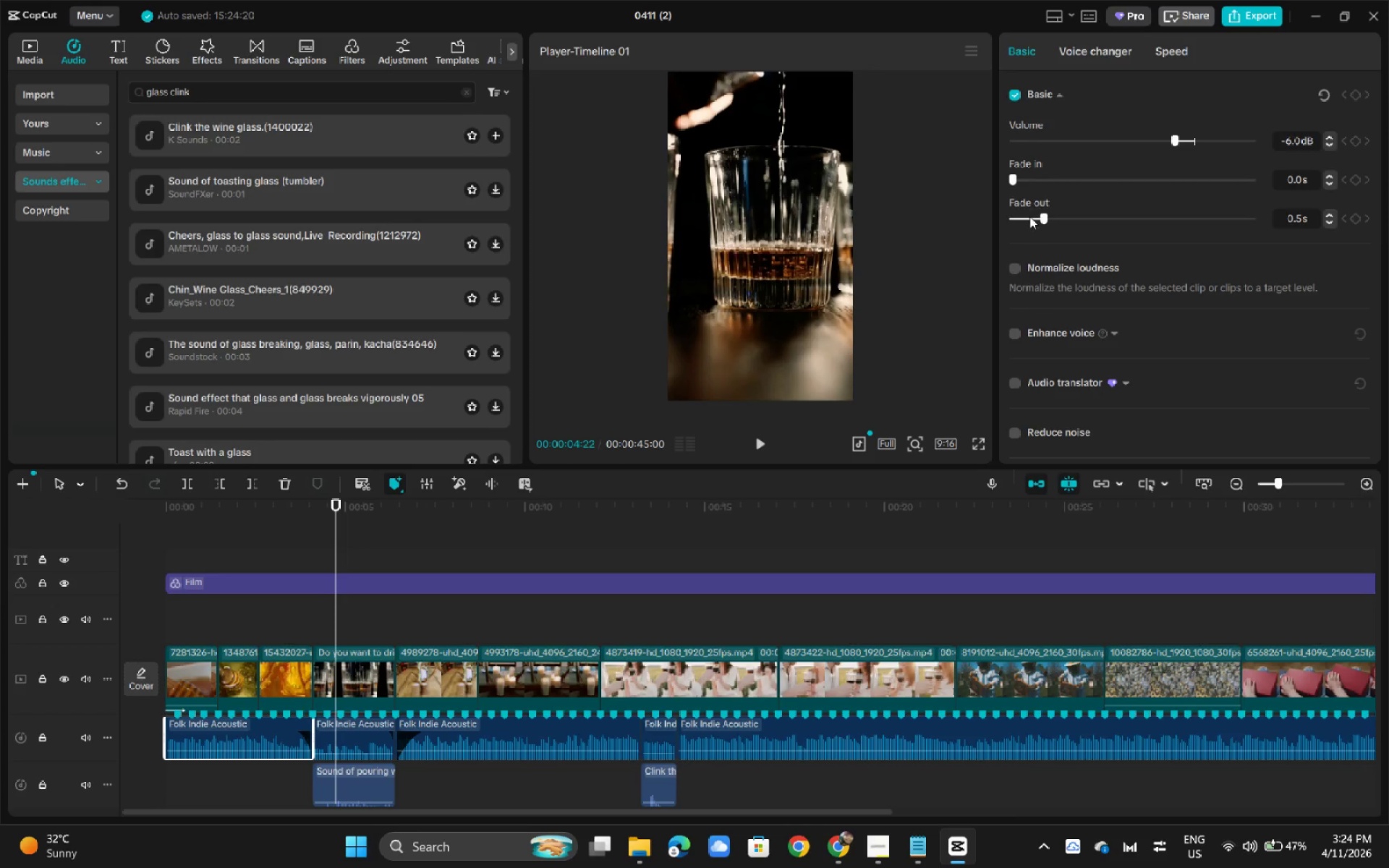 
left_click_drag(start_coordinate=[1038, 216], to_coordinate=[1027, 218])
 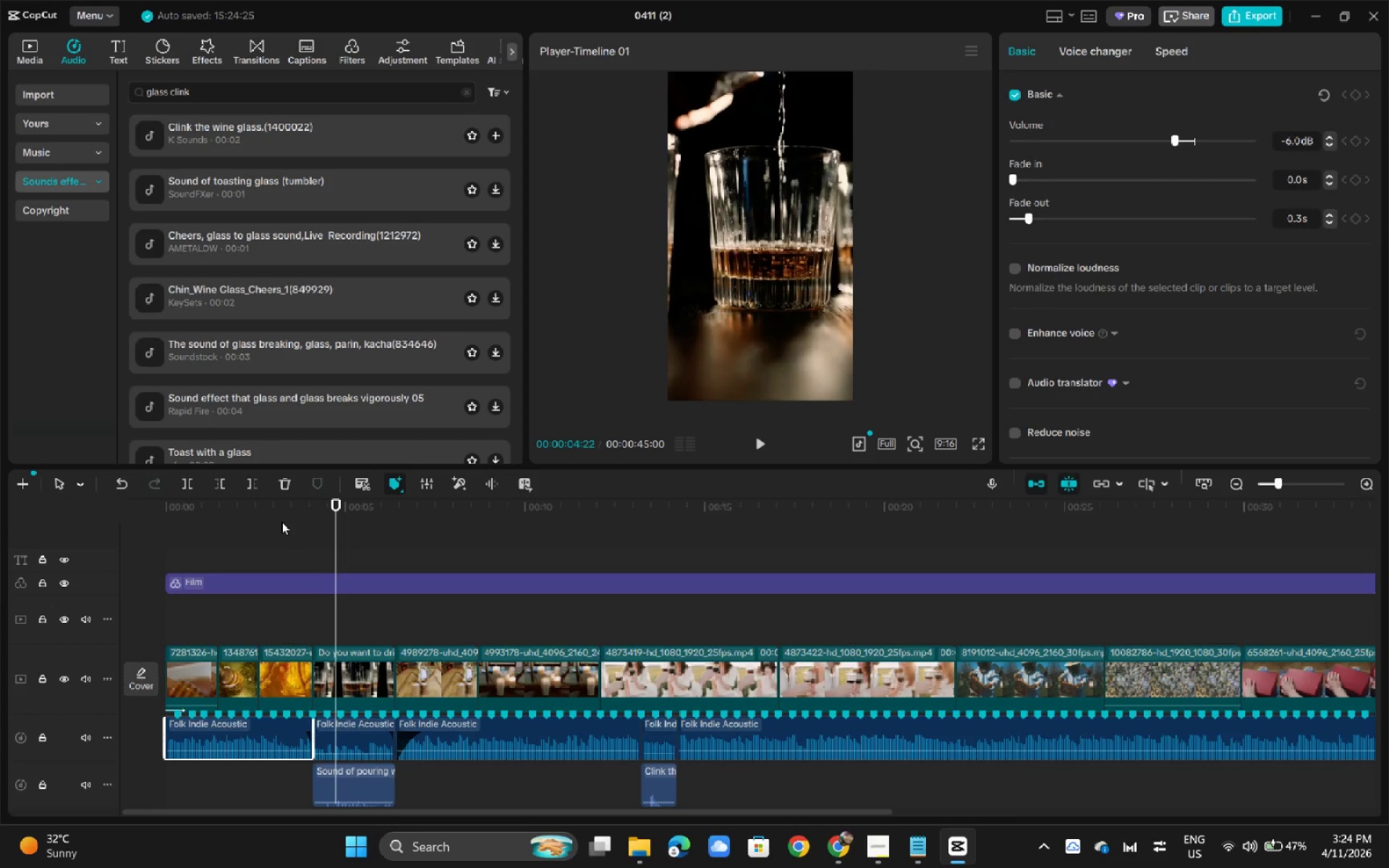 
key(Space)
 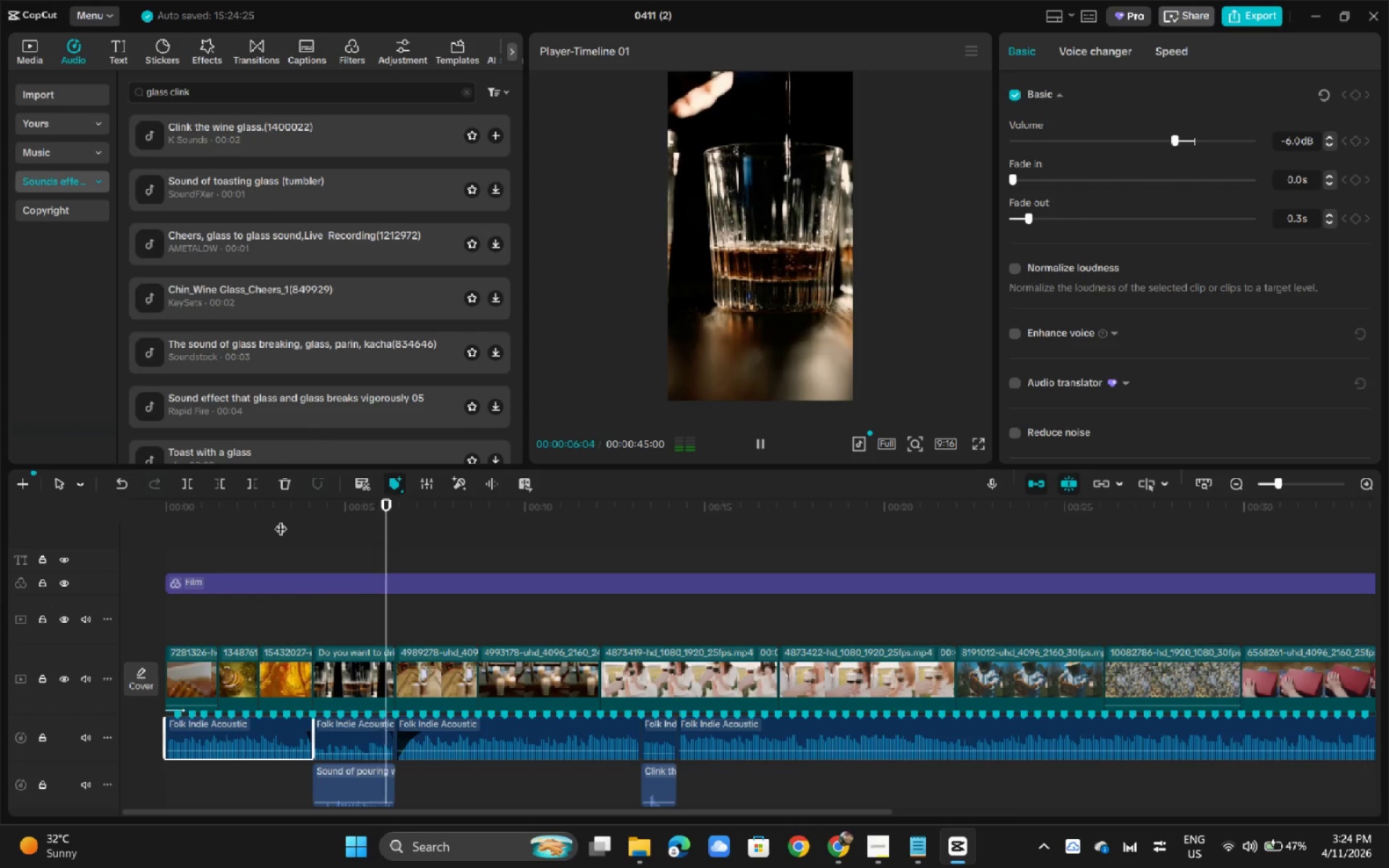 
key(Space)
 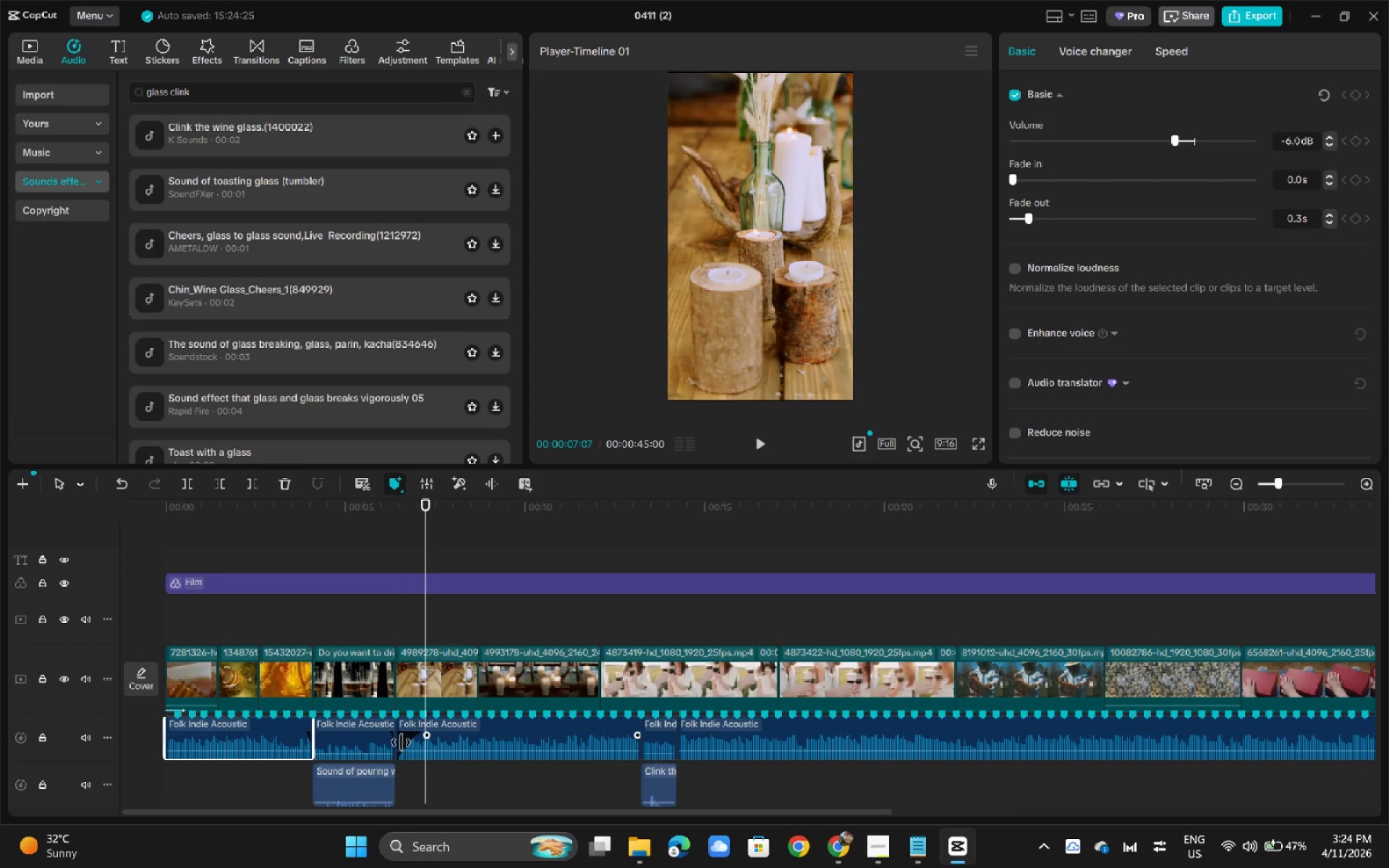 
left_click([412, 743])
 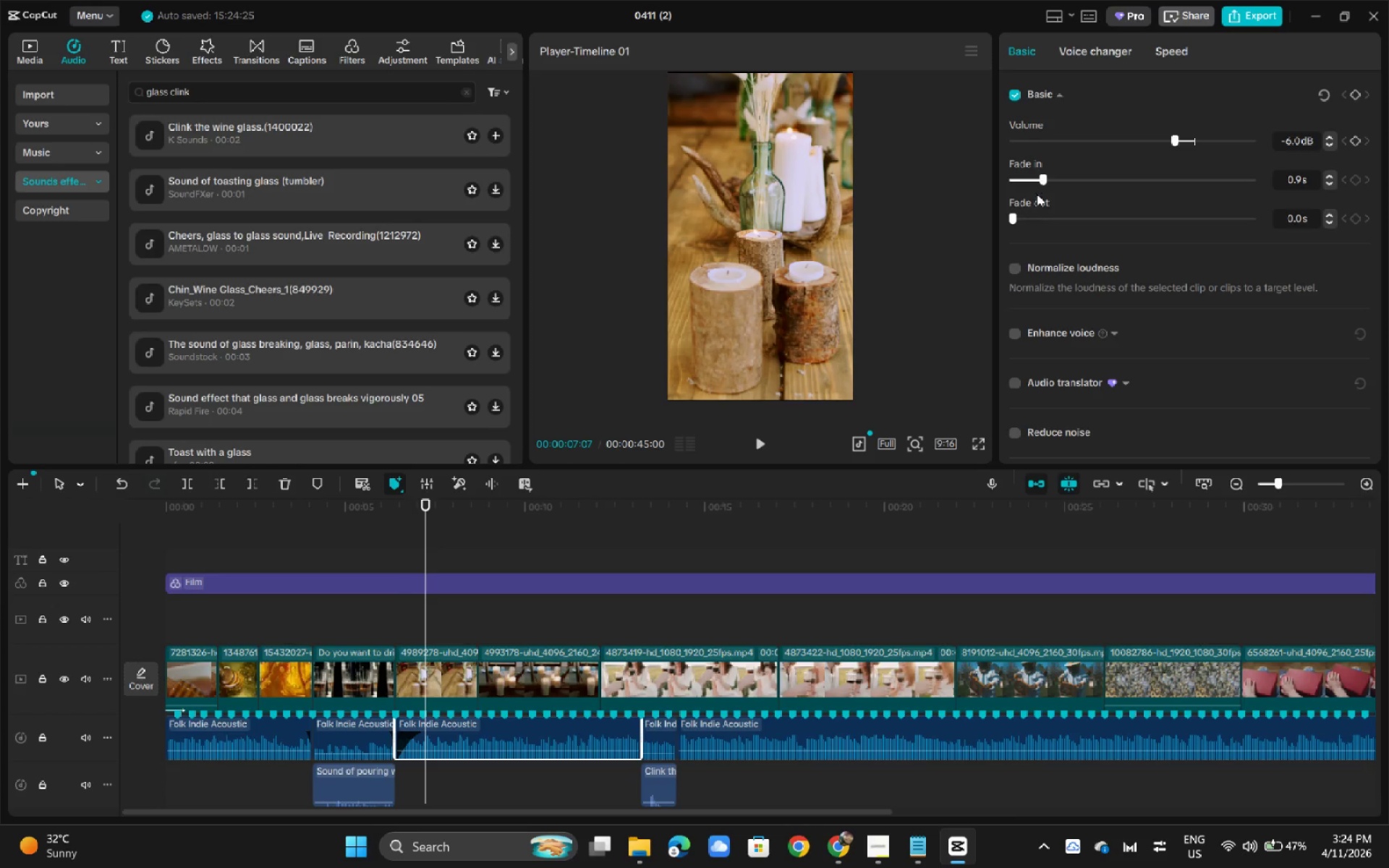 
left_click_drag(start_coordinate=[1040, 183], to_coordinate=[1027, 184])
 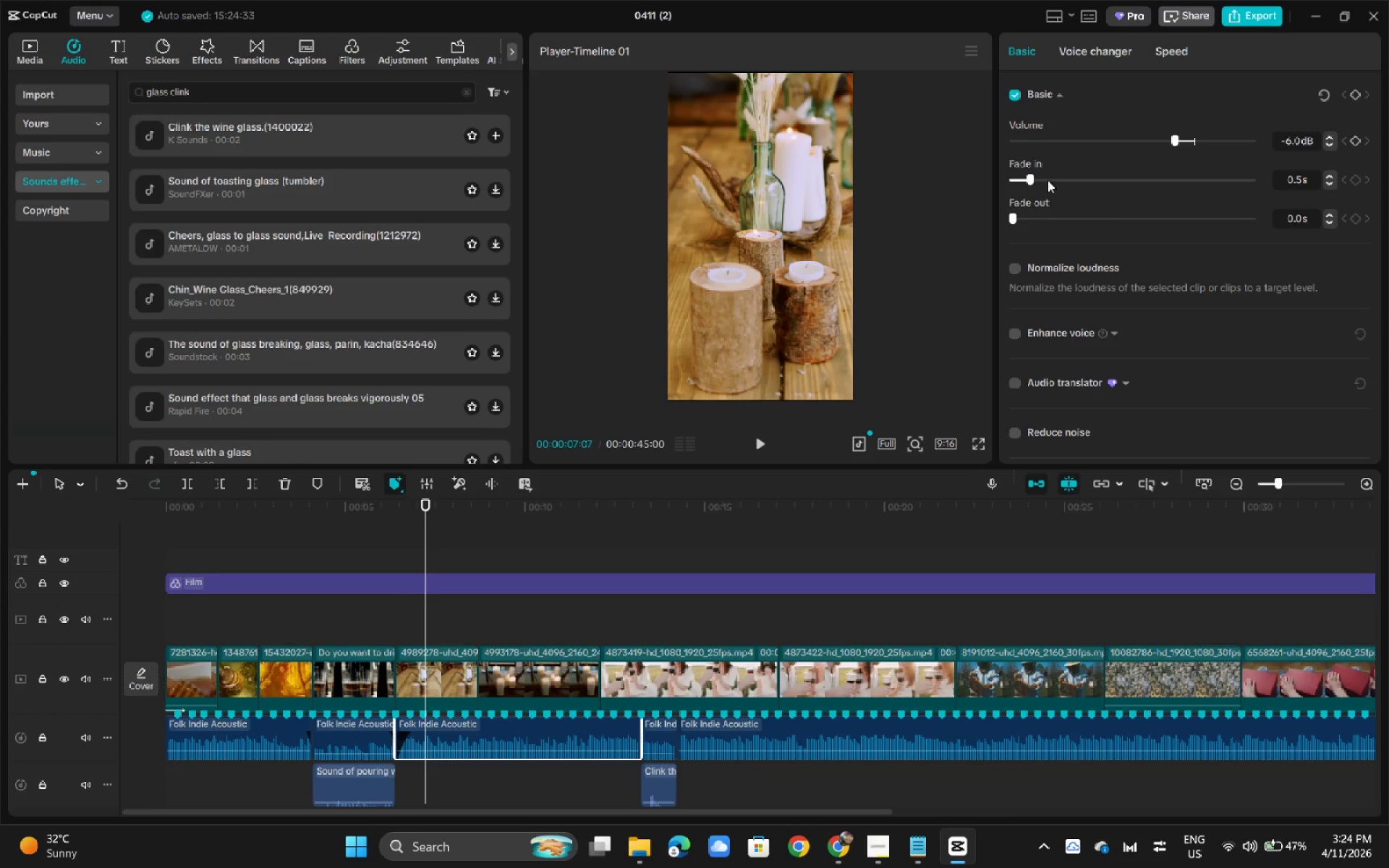 
left_click_drag(start_coordinate=[1031, 178], to_coordinate=[1023, 179])
 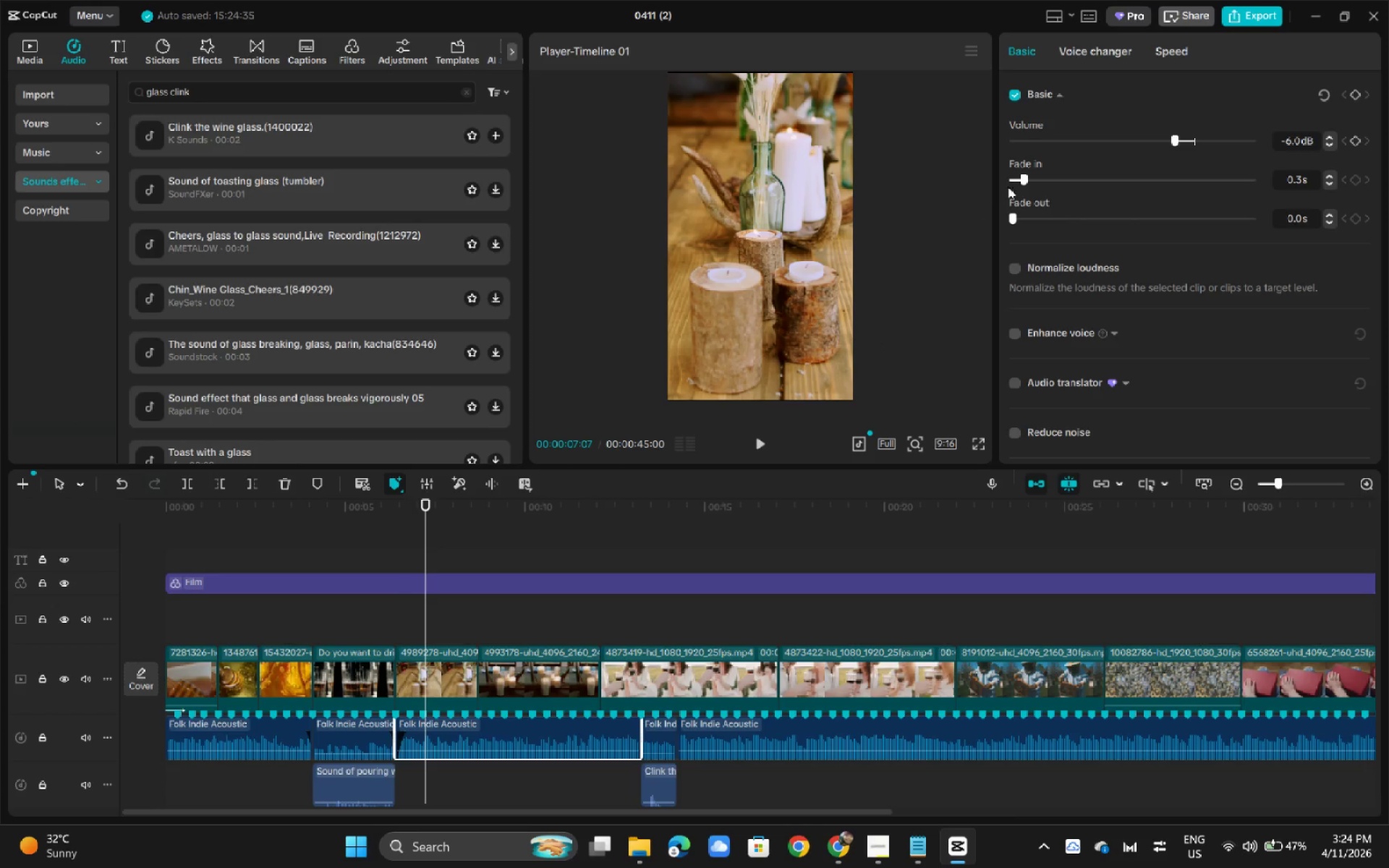 
left_click_drag(start_coordinate=[1021, 179], to_coordinate=[1016, 179])
 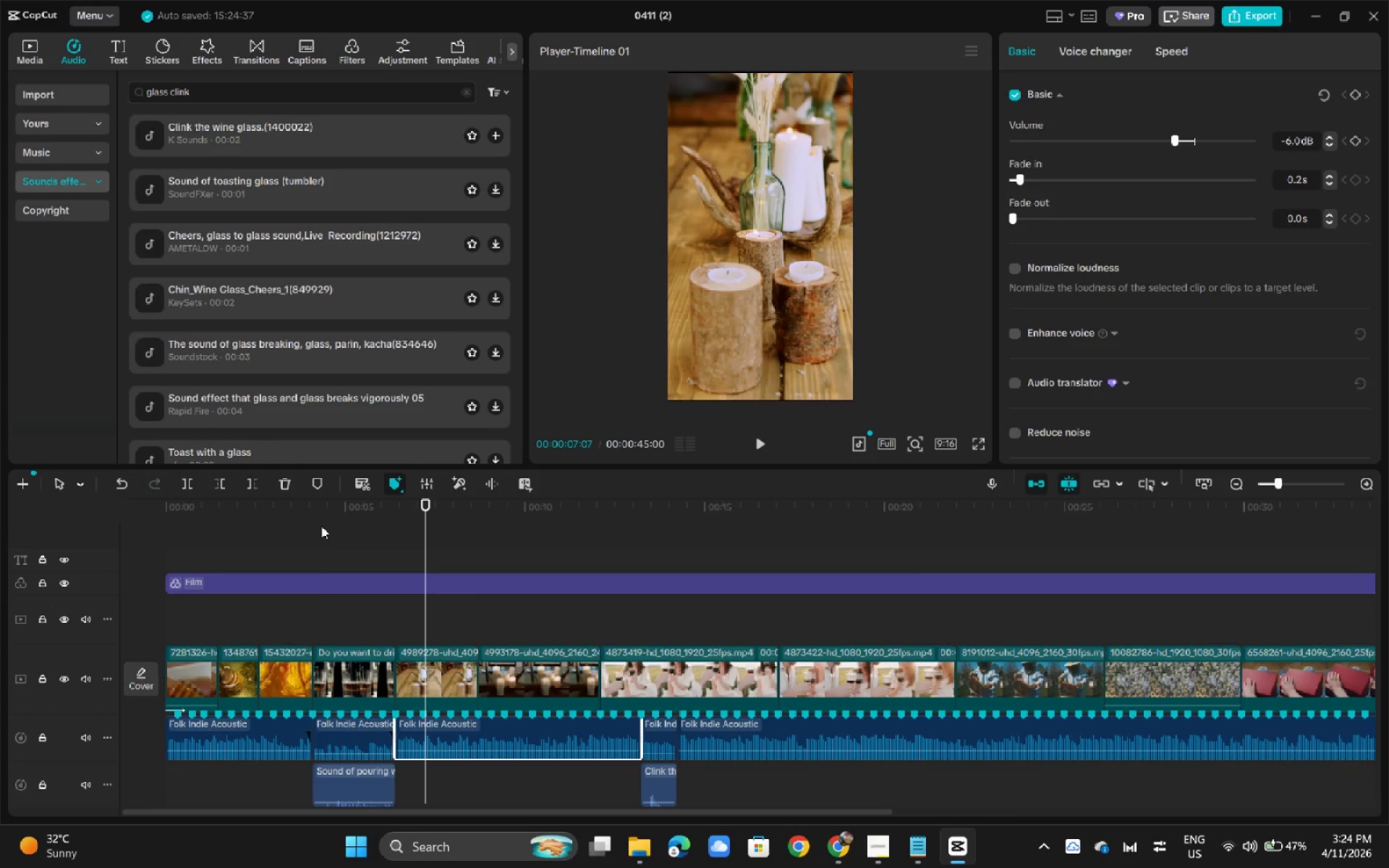 
key(Space)
 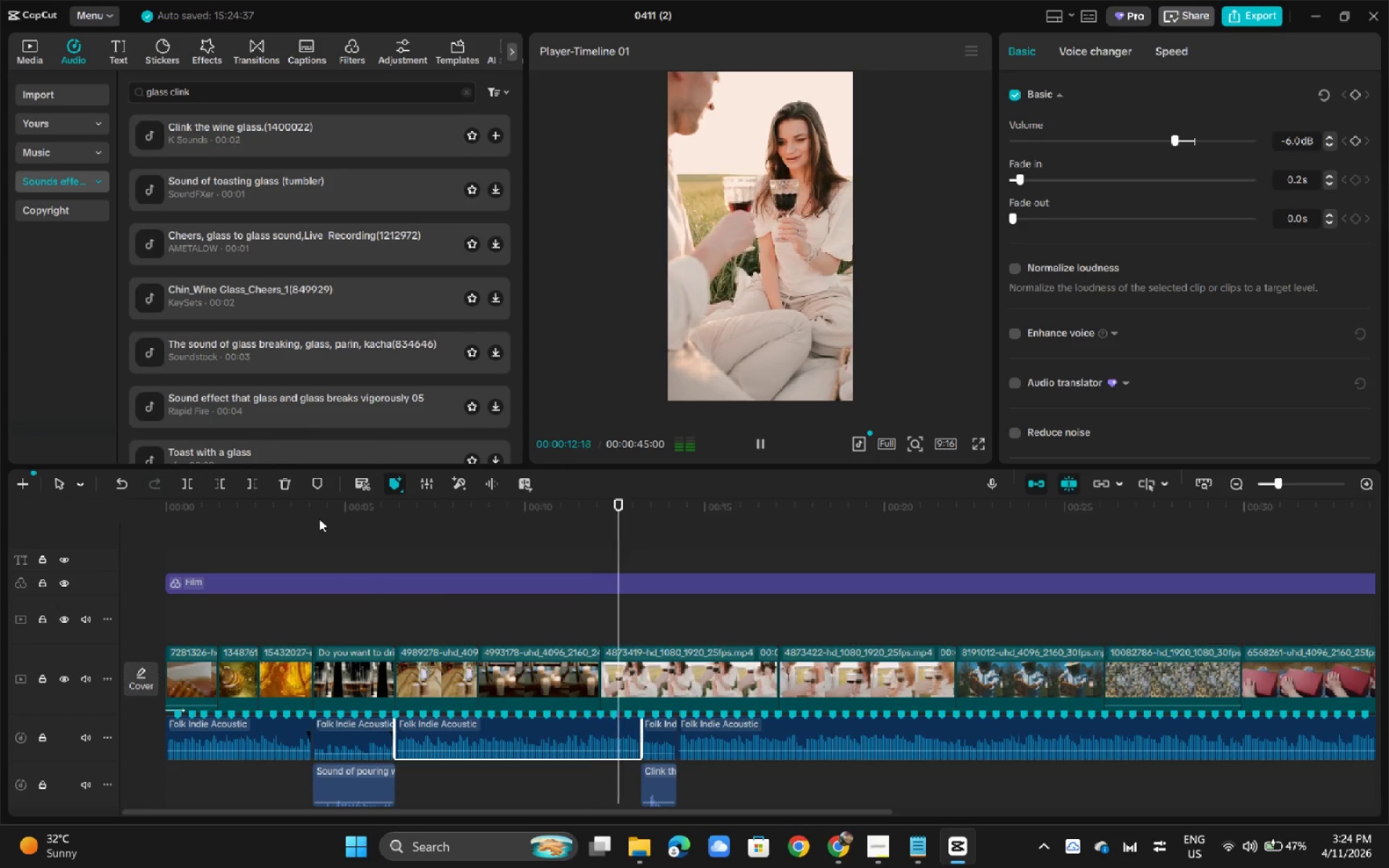 
wait(13.42)
 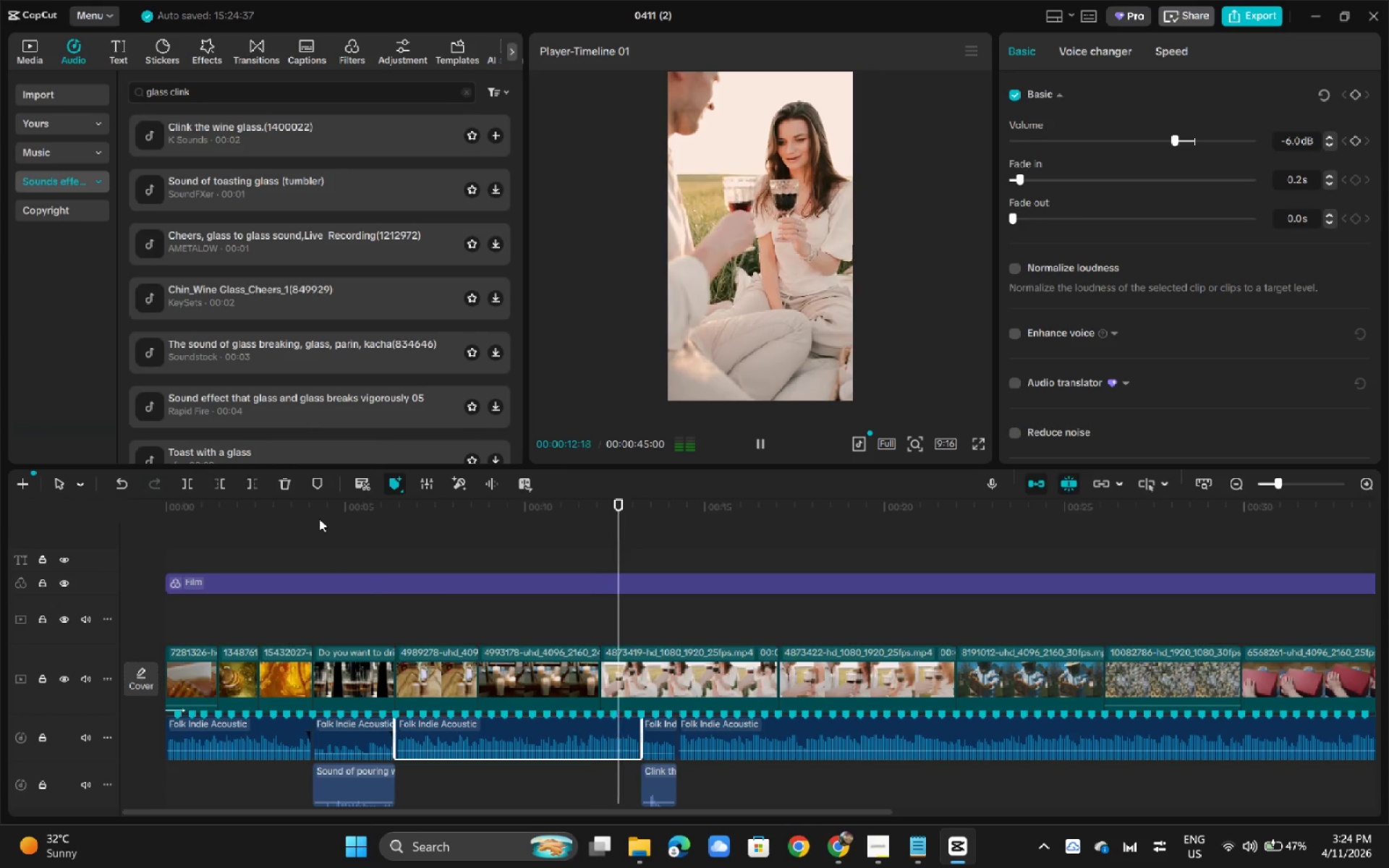 
left_click([611, 502])
 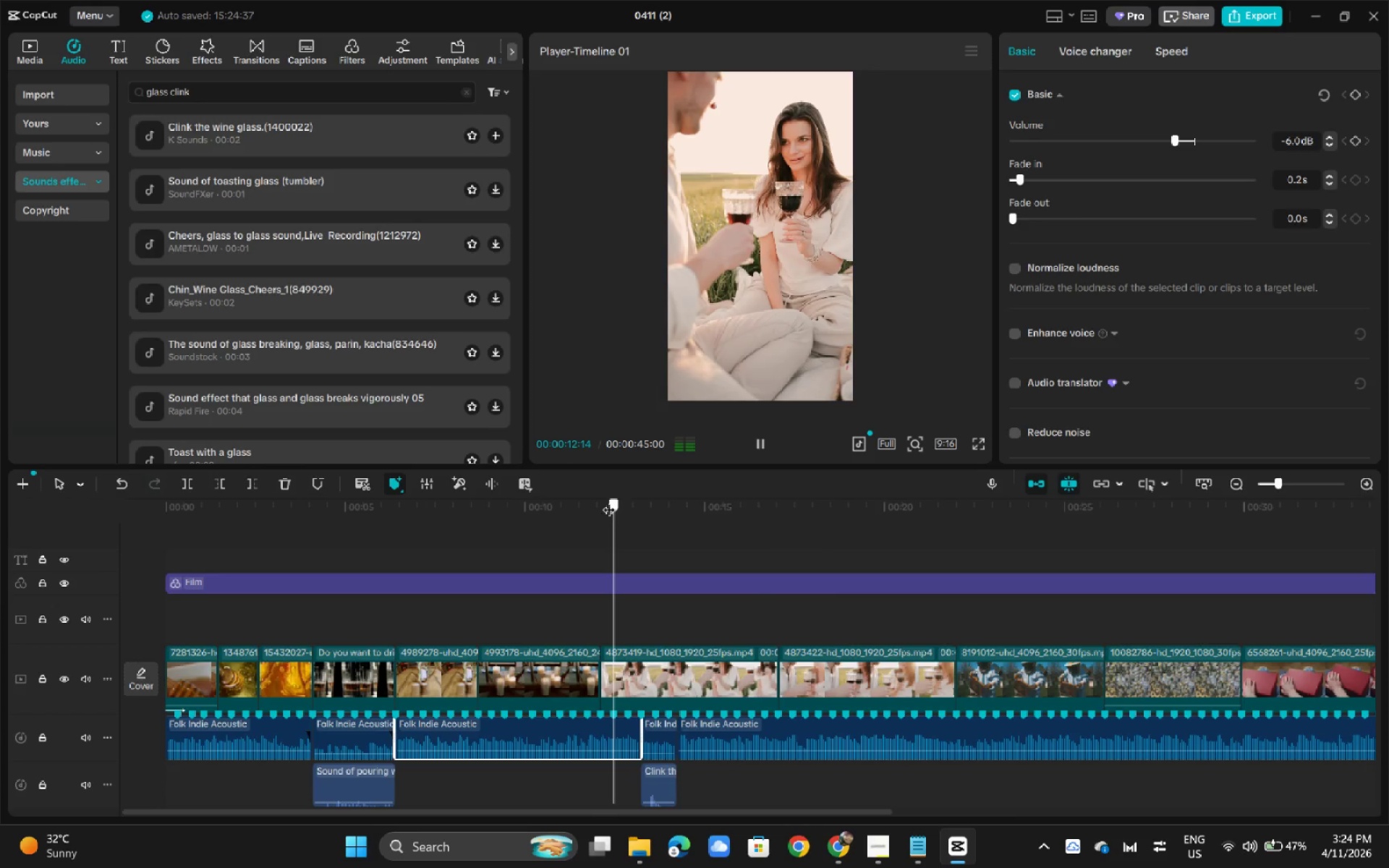 
key(Space)
 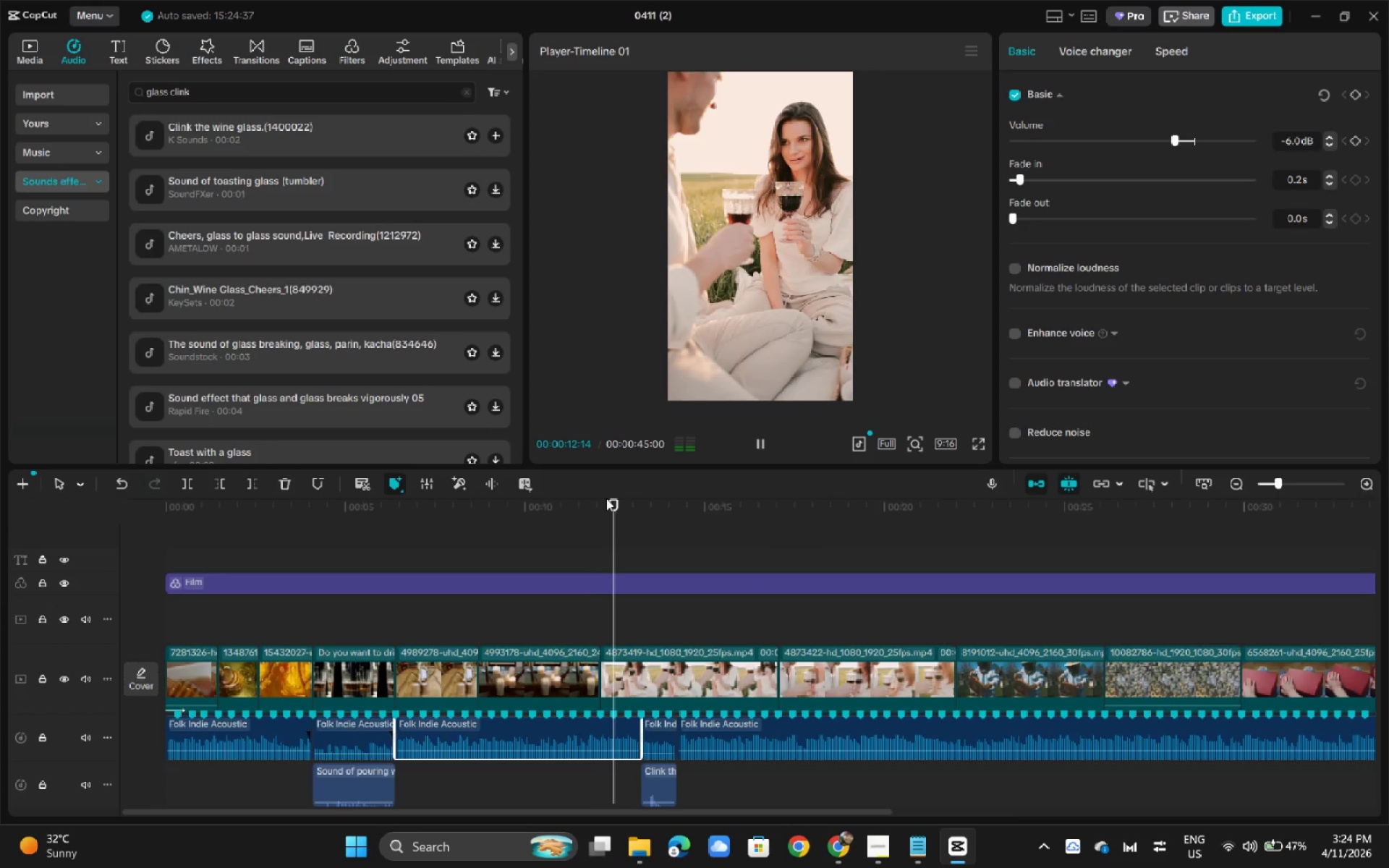 
key(Space)
 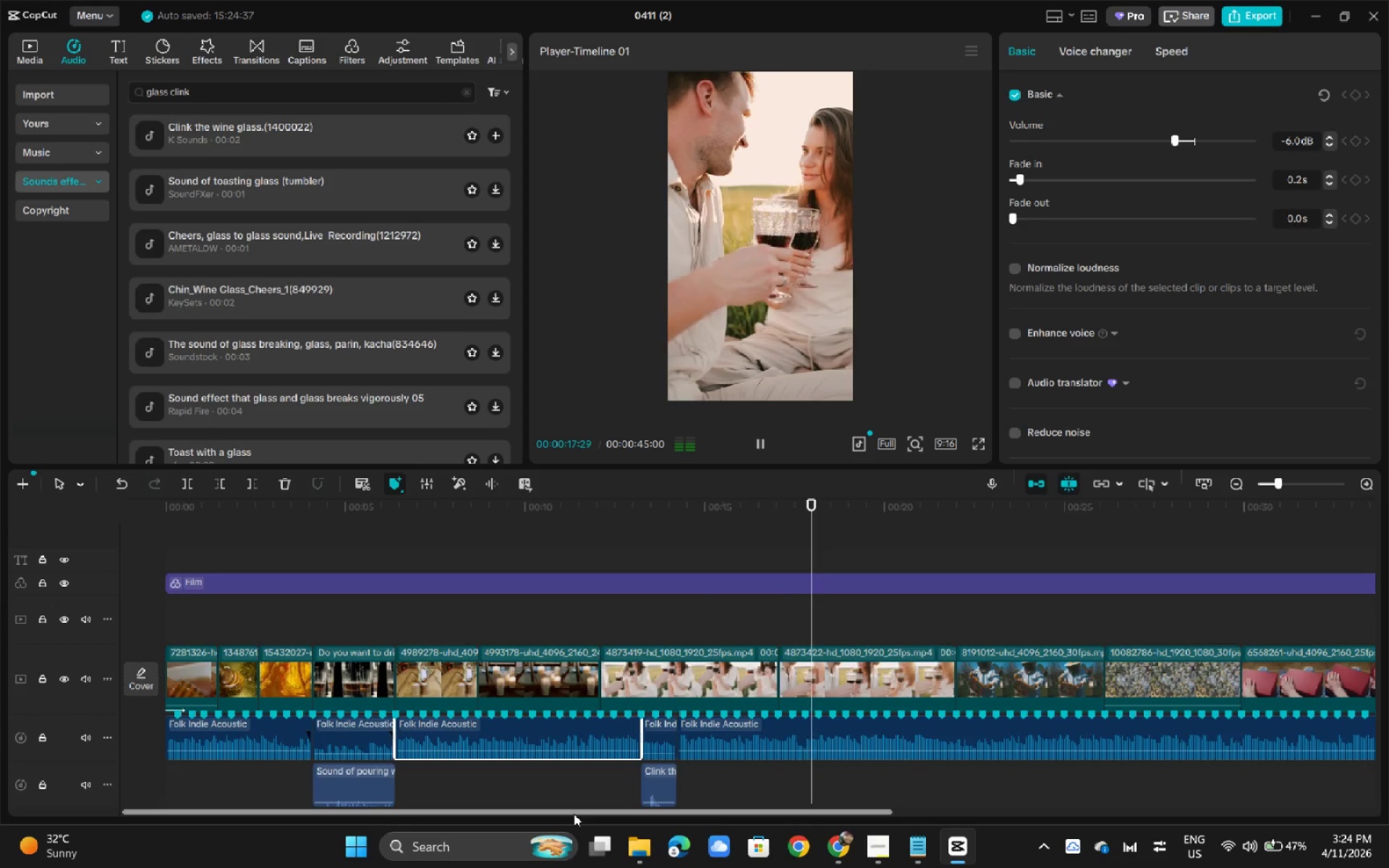 
wait(7.5)
 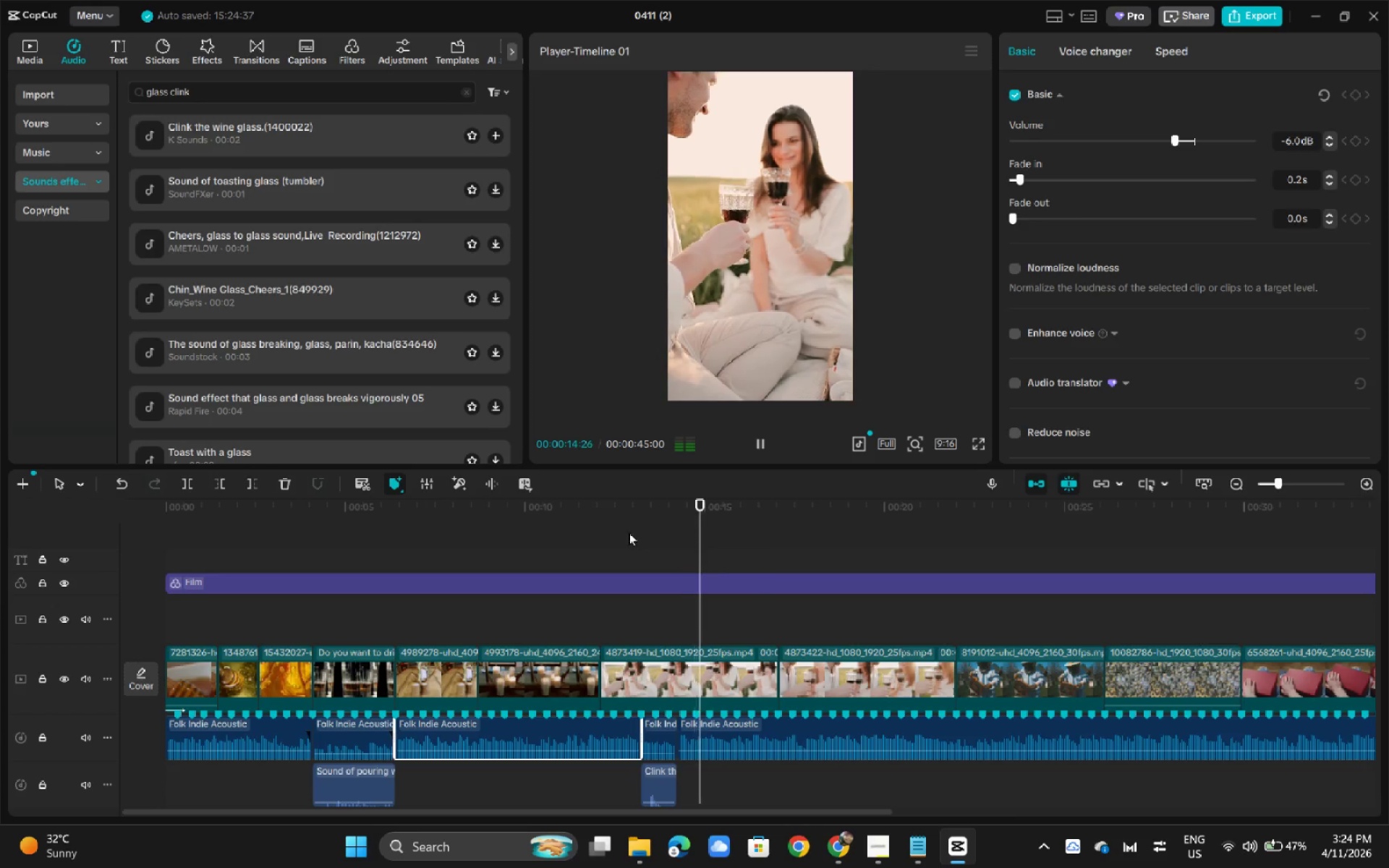 
left_click([873, 851])